 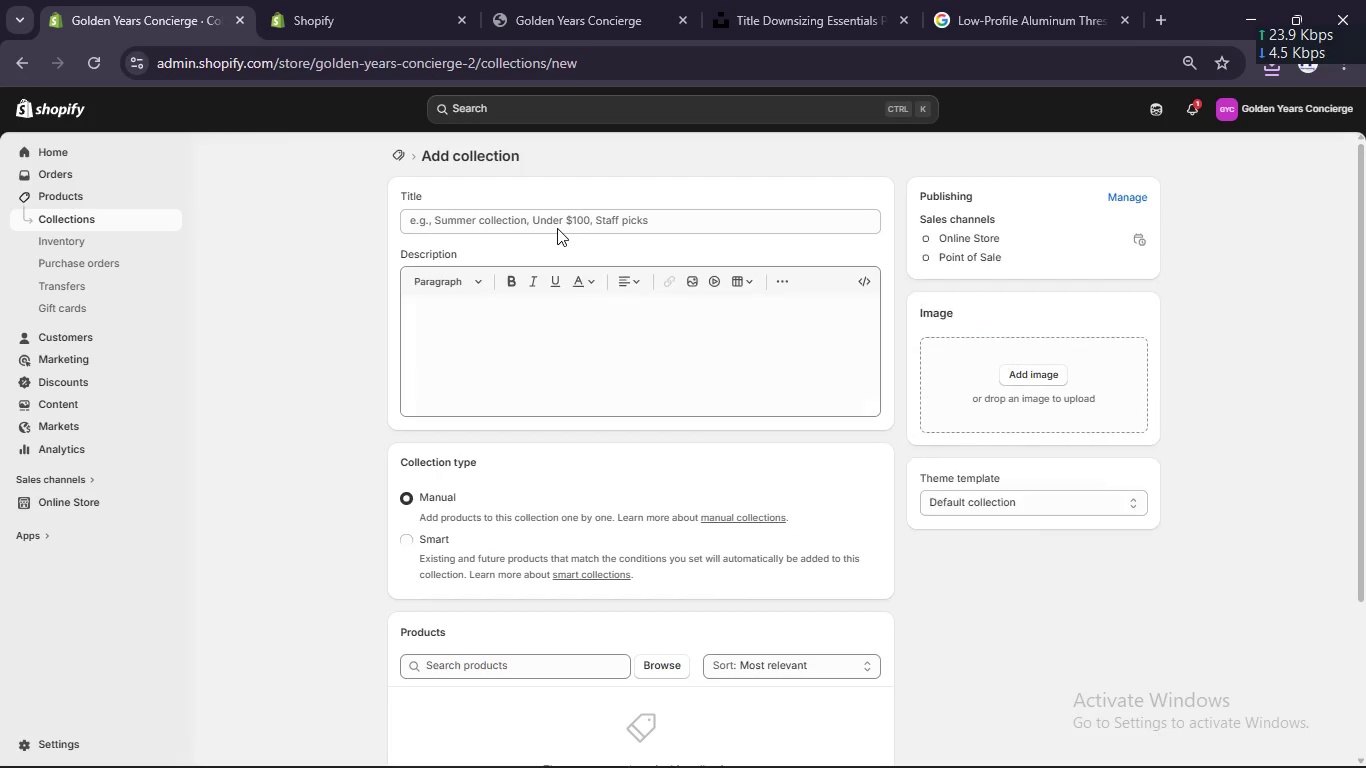 
left_click([555, 6])
 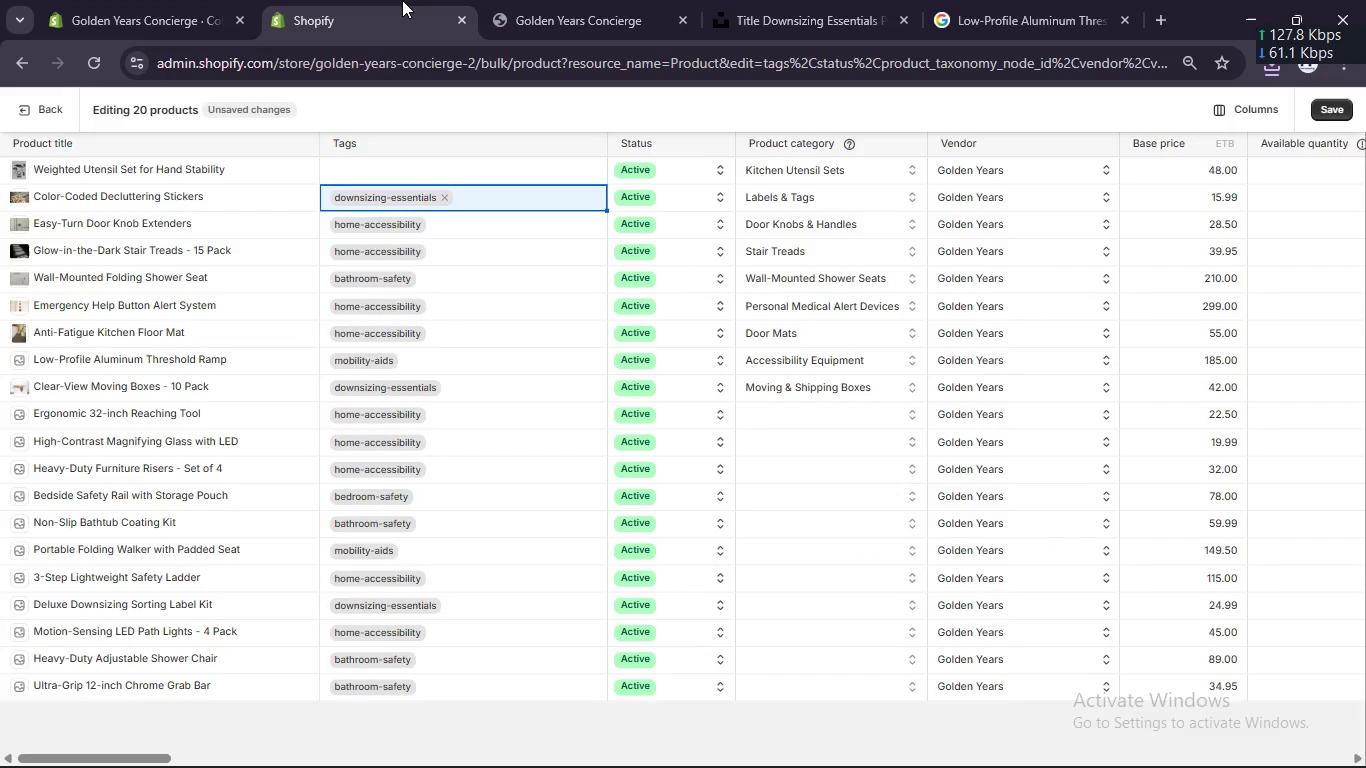 
left_click([402, 0])
 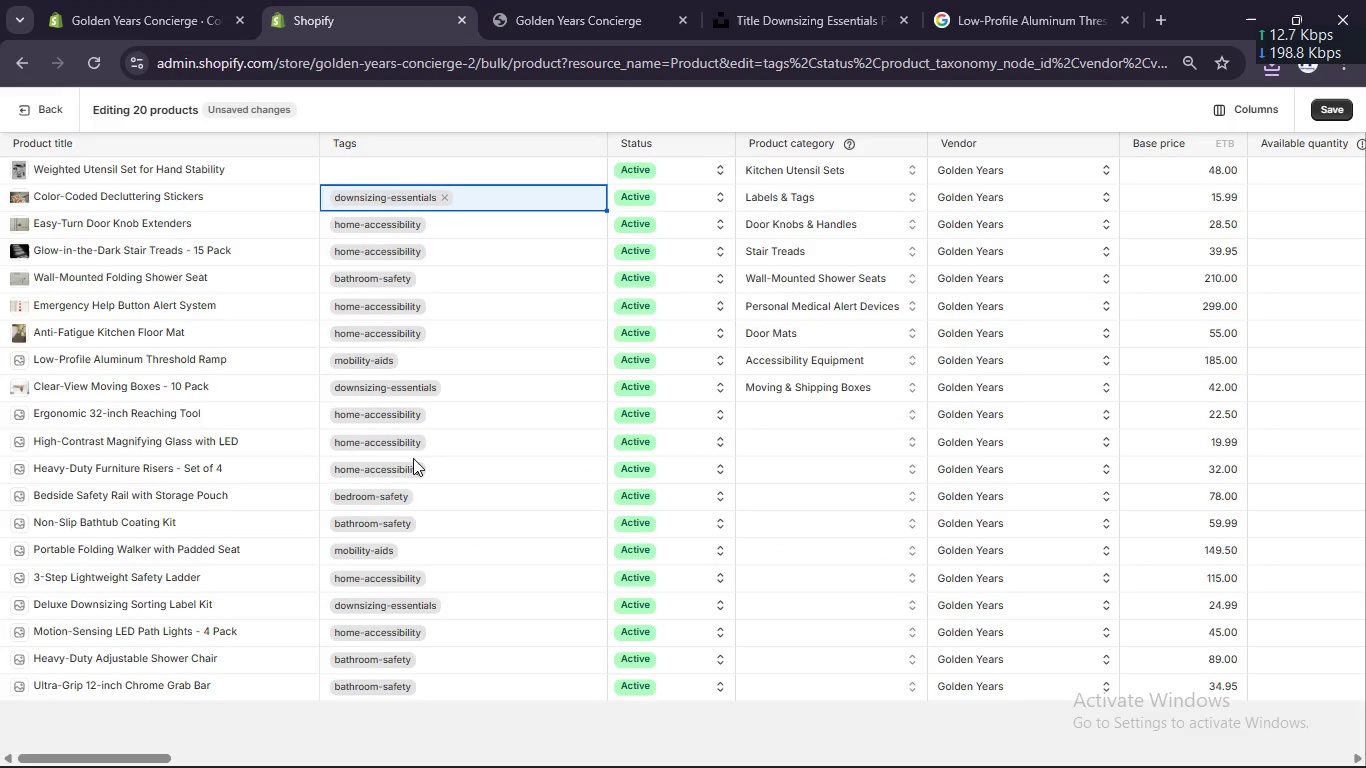 
scroll: coordinate [413, 458], scroll_direction: down, amount: 5.0
 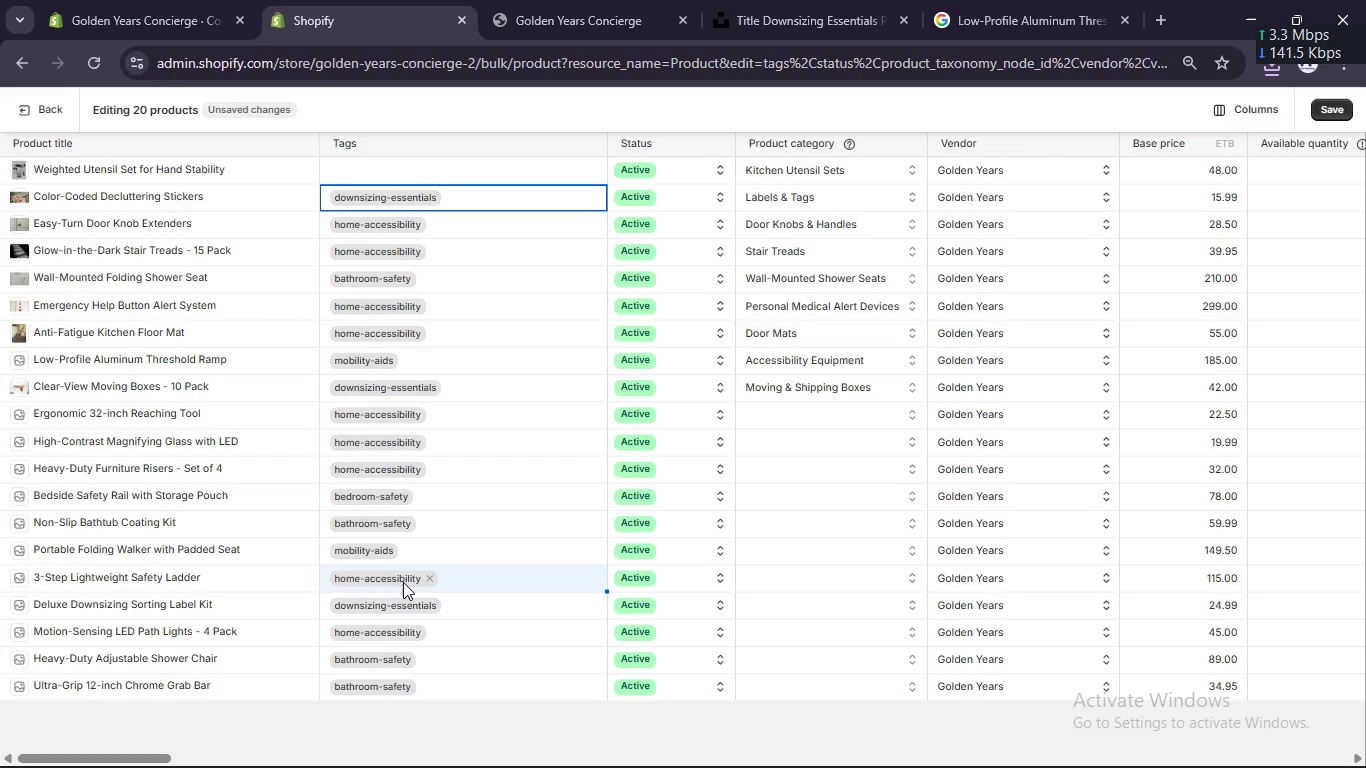 
double_click([403, 582])
 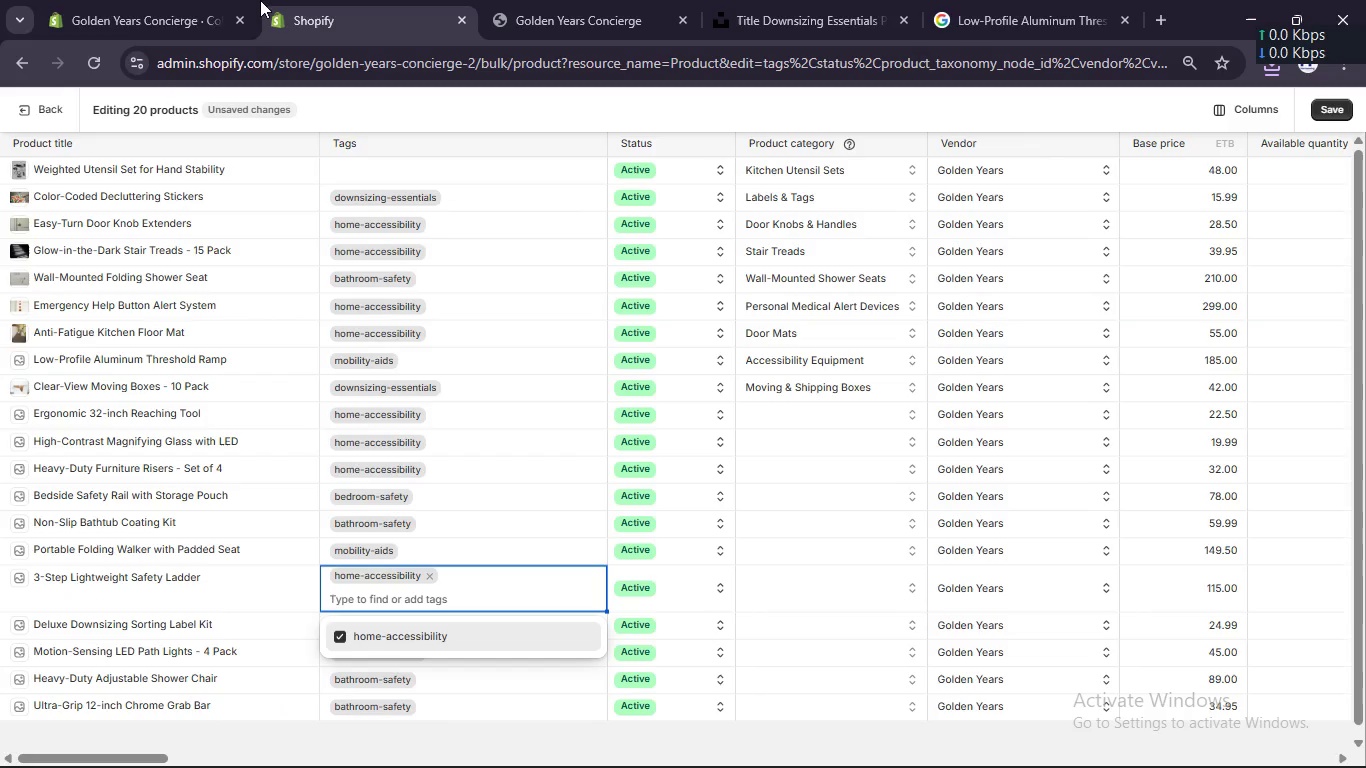 
left_click([202, 2])
 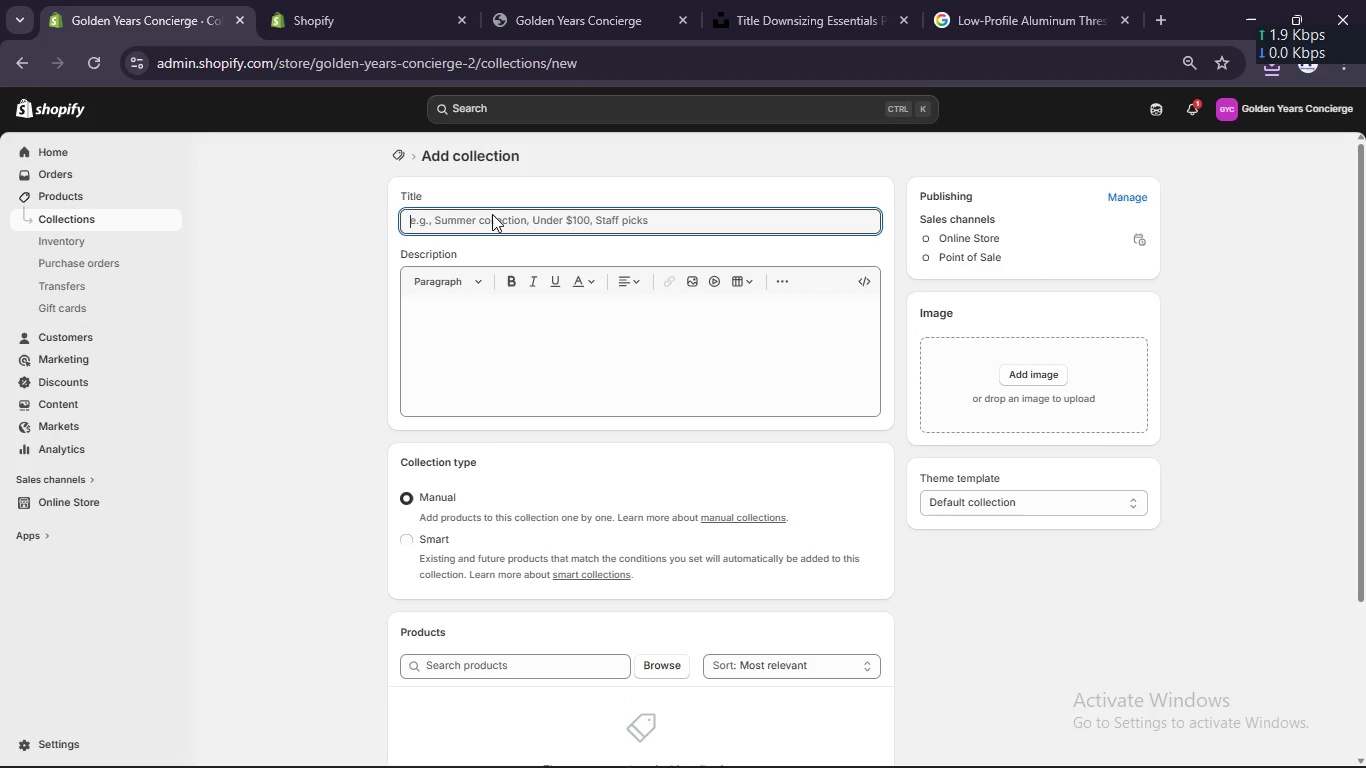 
left_click([492, 214])
 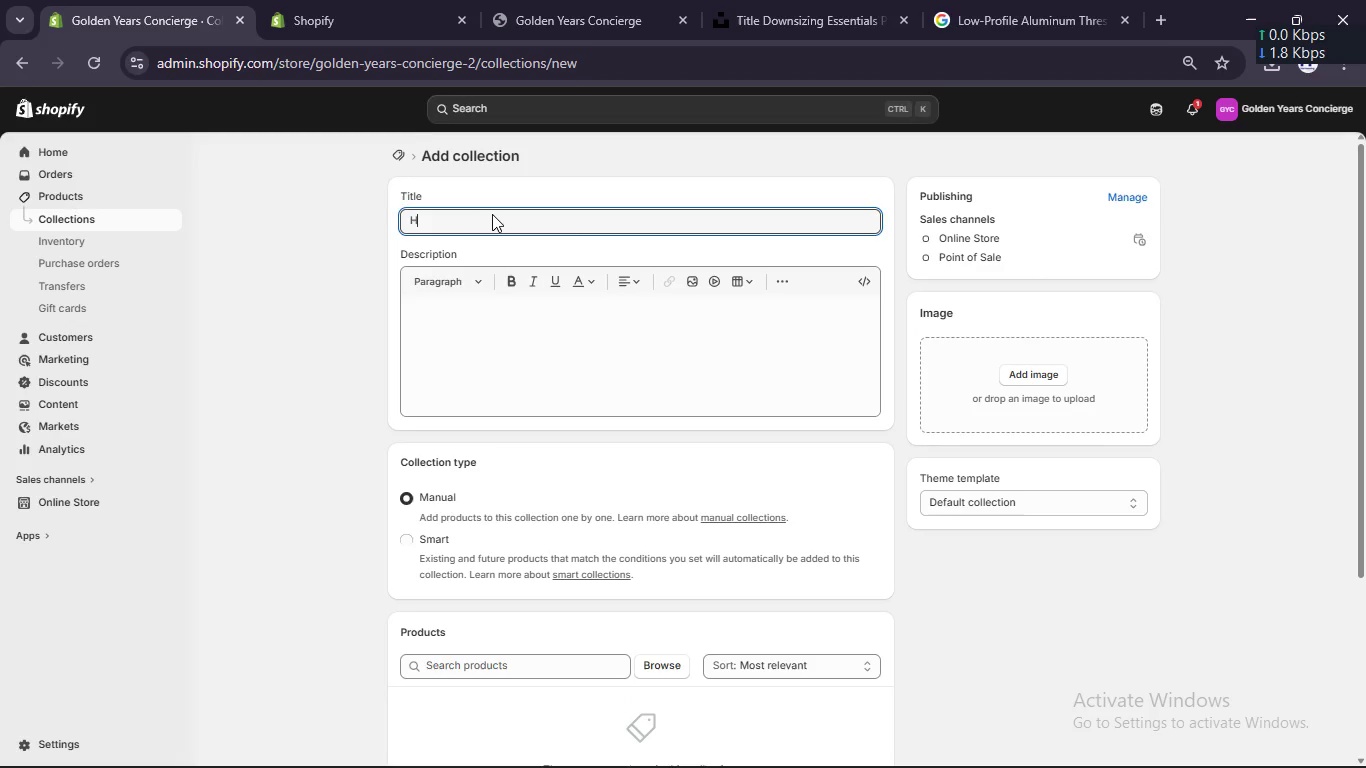 
type(Home Accessbility)
 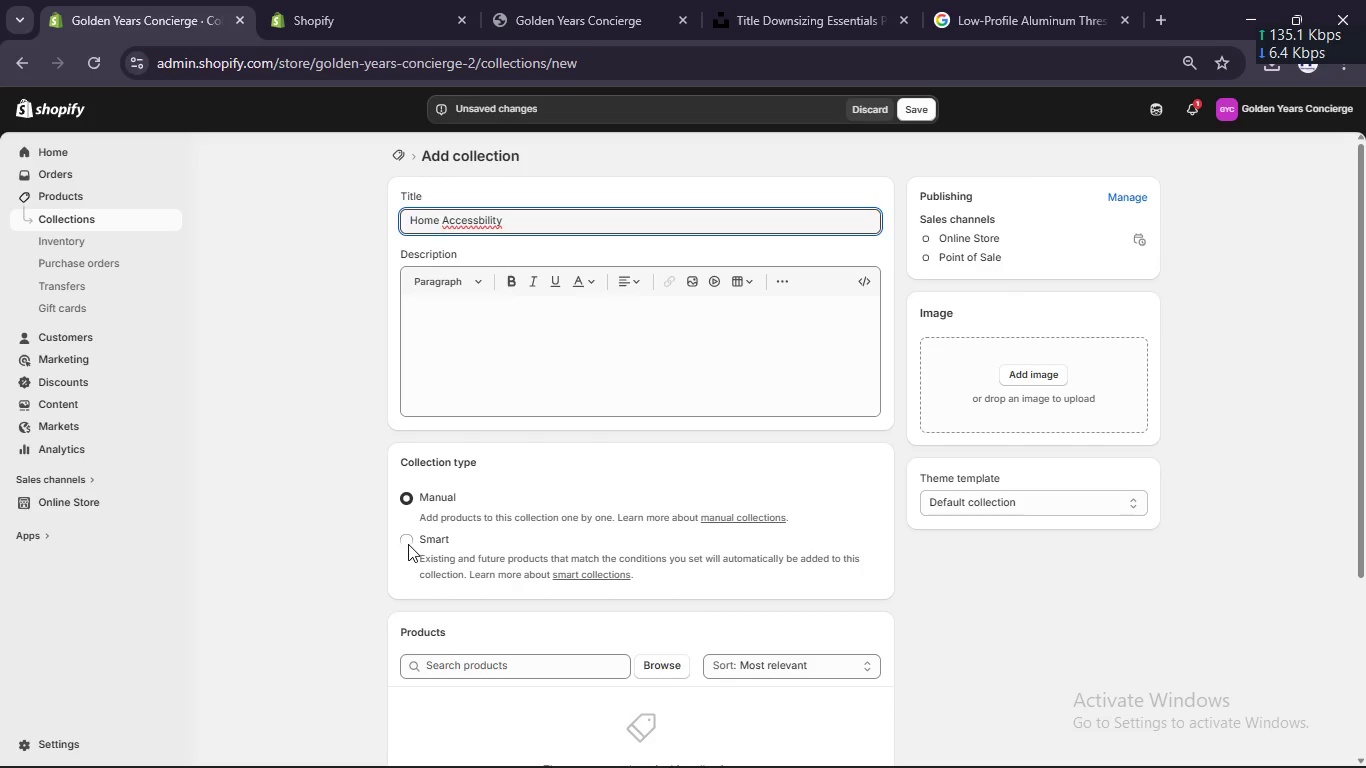 
left_click([408, 541])
 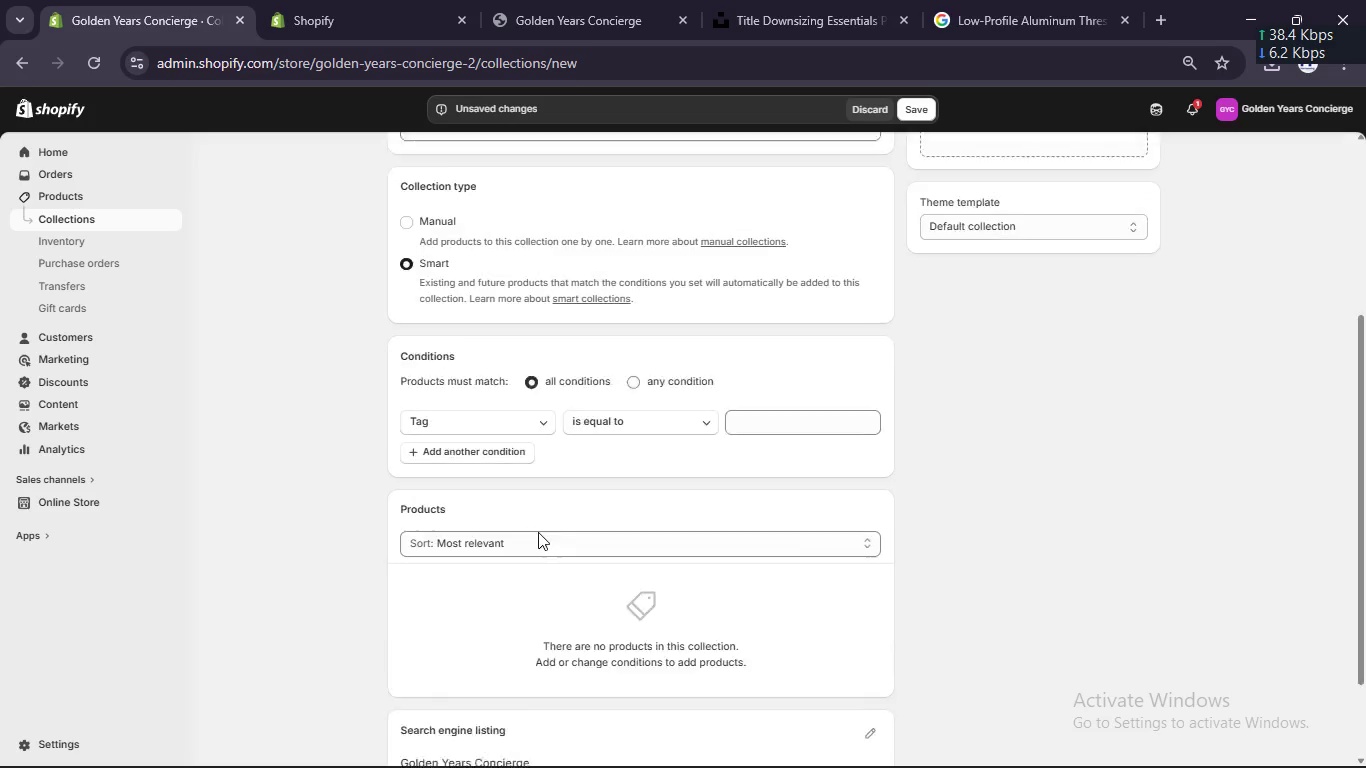 
scroll: coordinate [517, 531], scroll_direction: down, amount: 3.0
 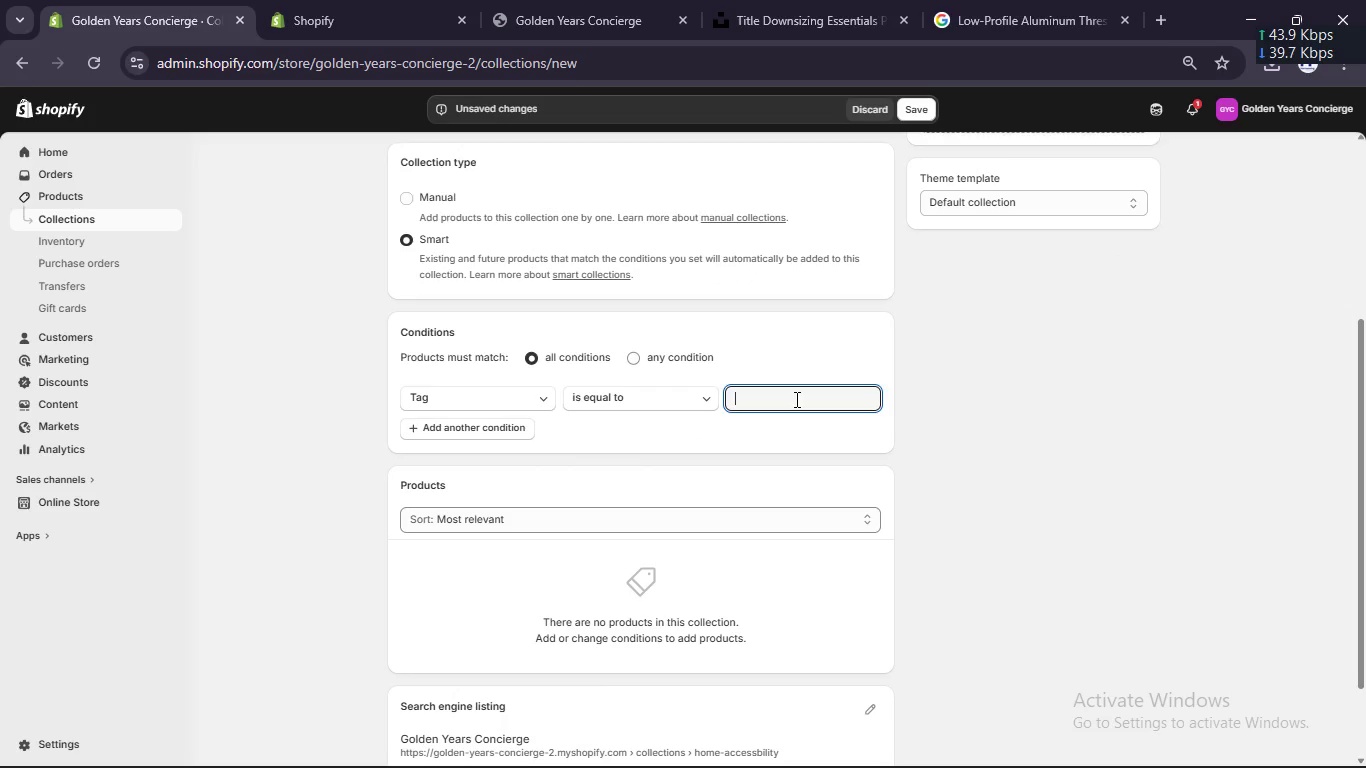 
left_click([795, 399])
 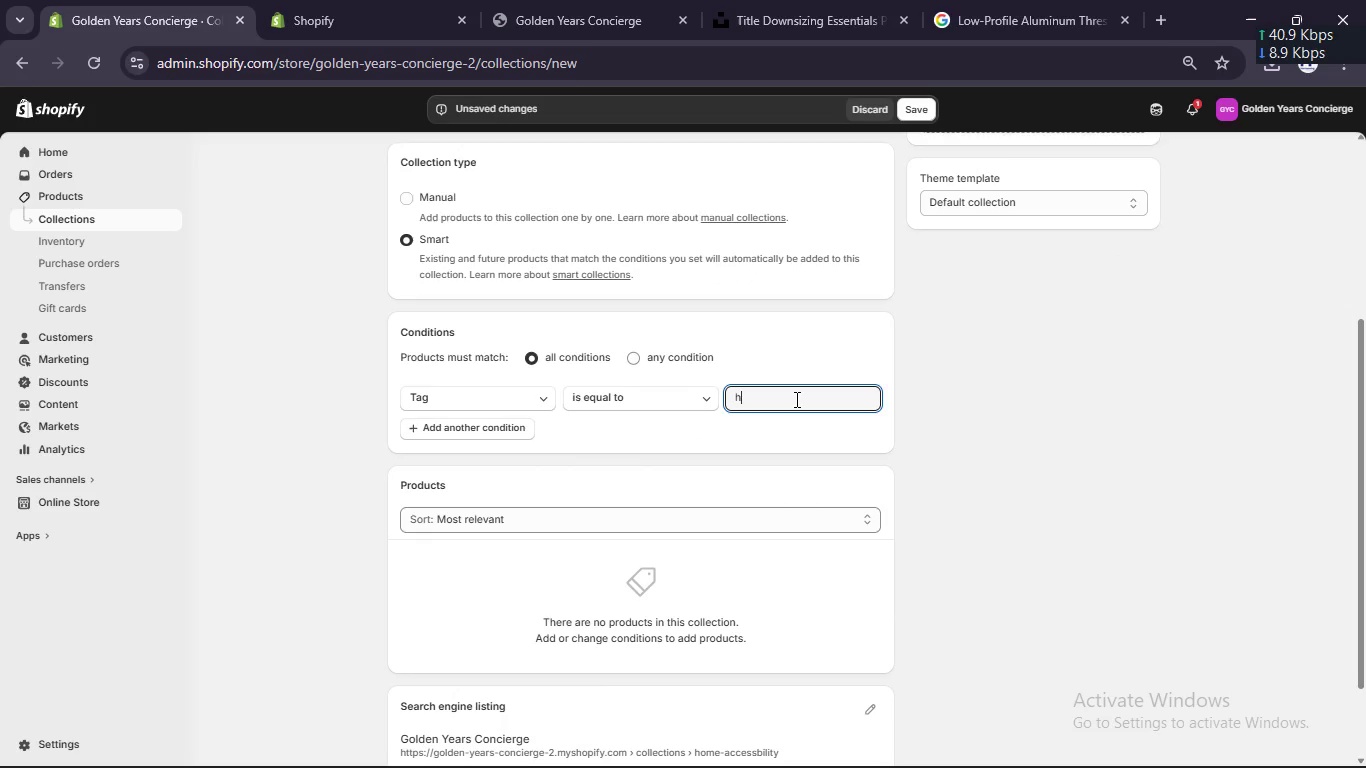 
type(home-accessibility)
 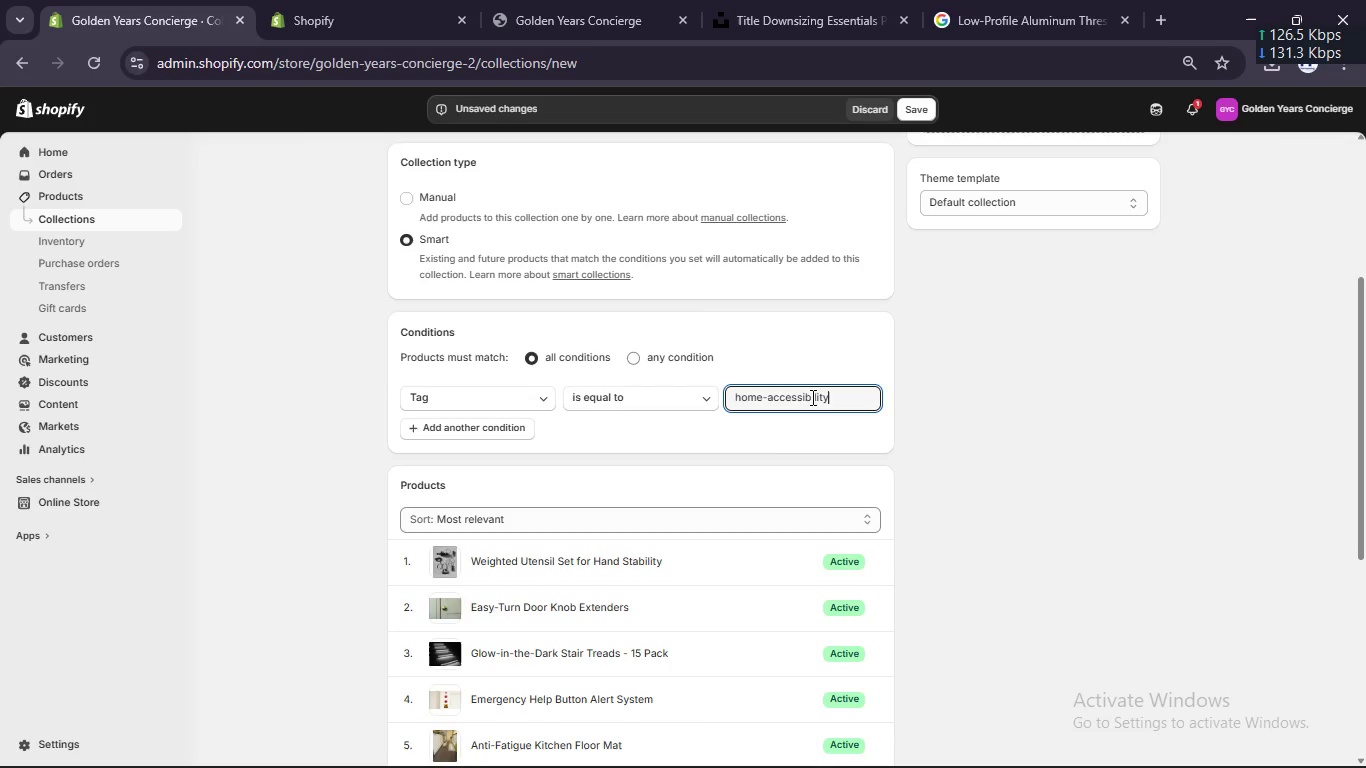 
scroll: coordinate [876, 371], scroll_direction: up, amount: 2.0
 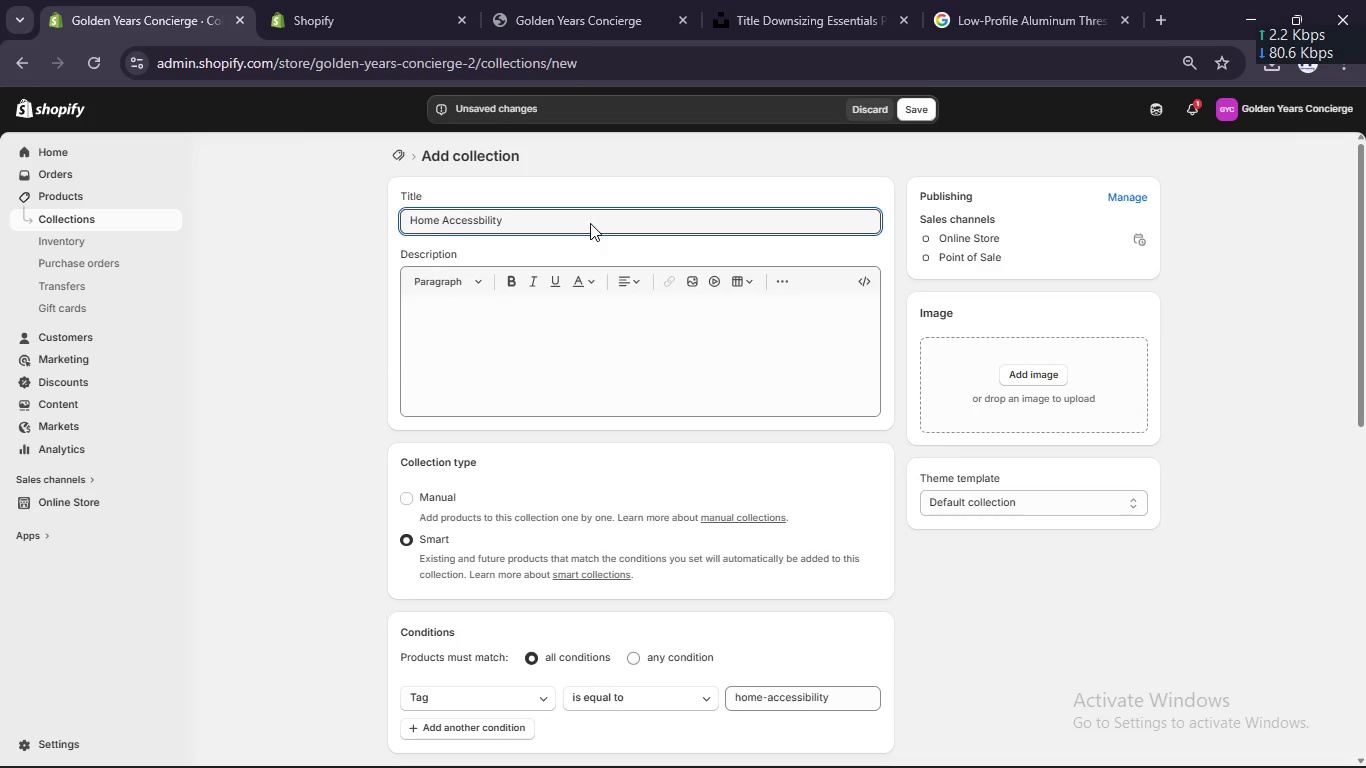 
key(Control+A)
 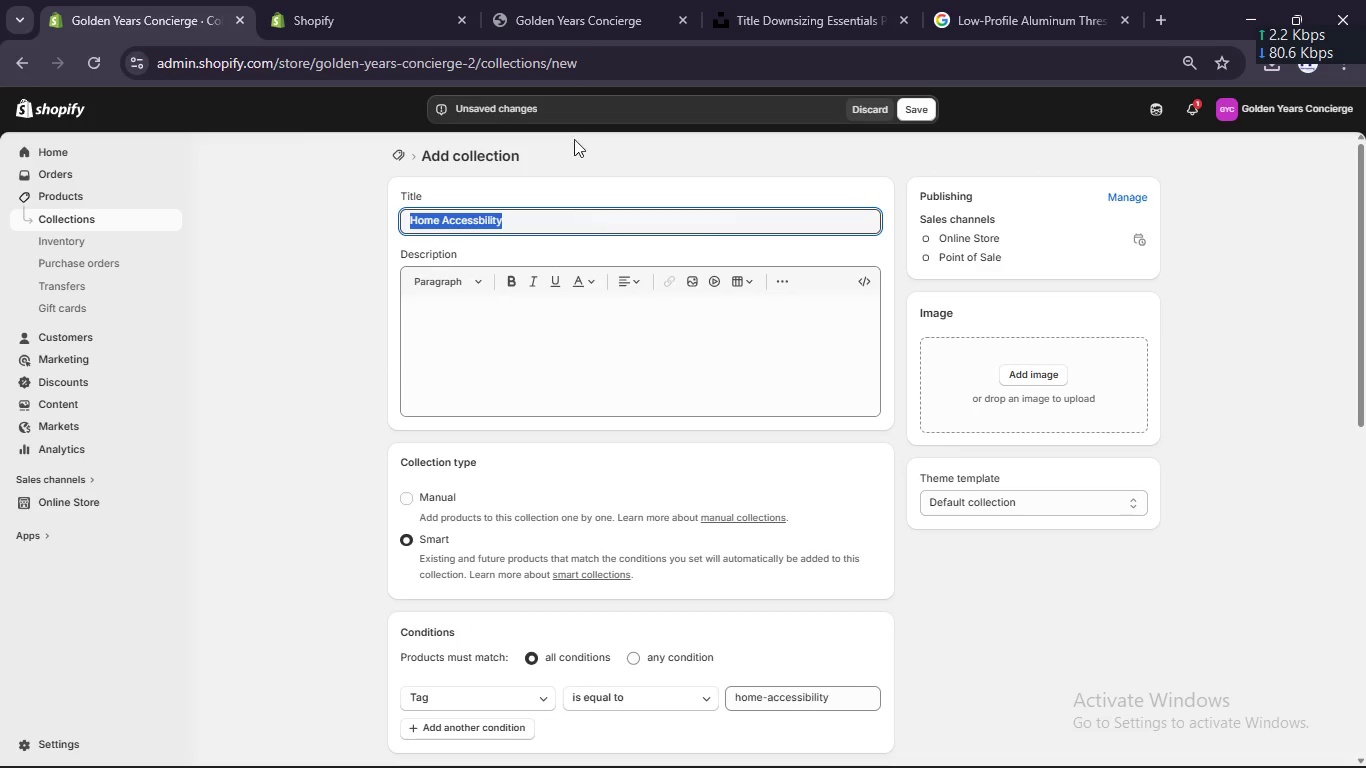 
key(Control+C)
 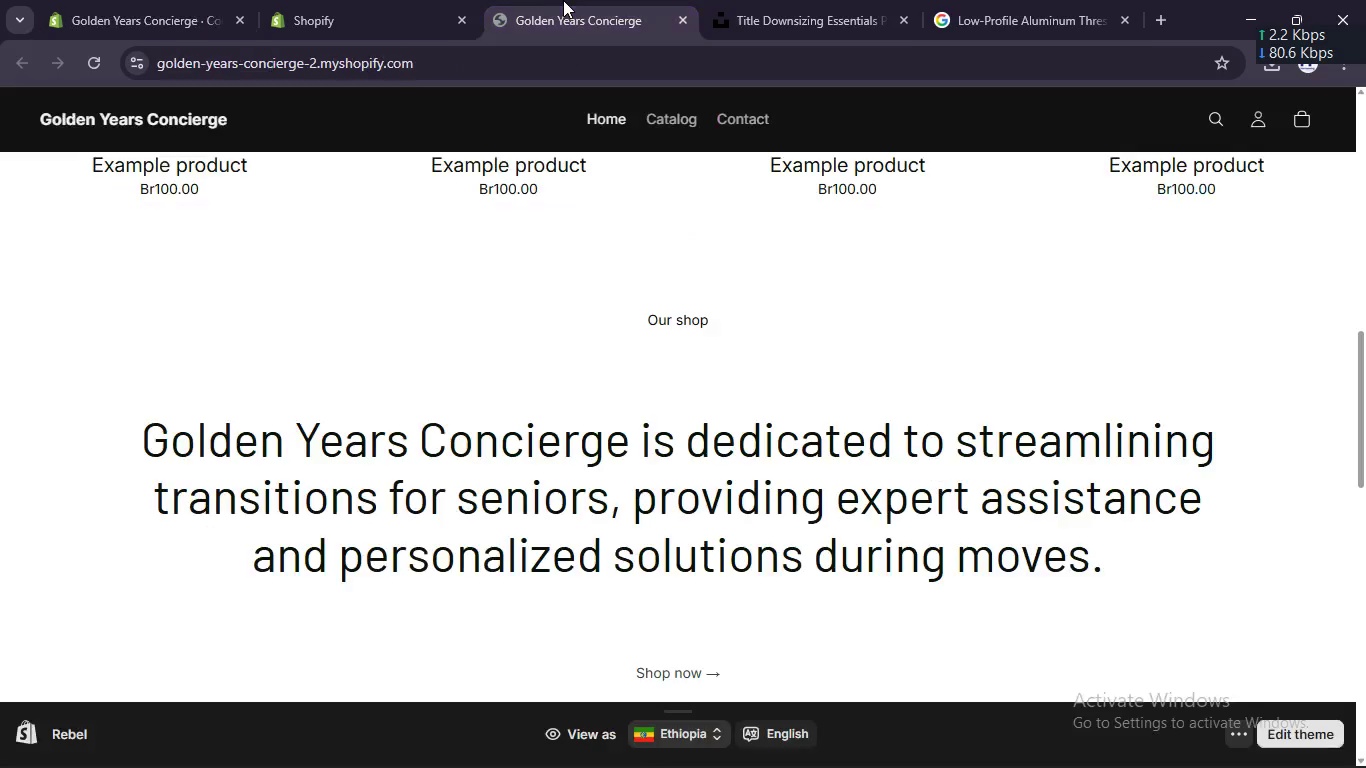 
left_click([563, 0])
 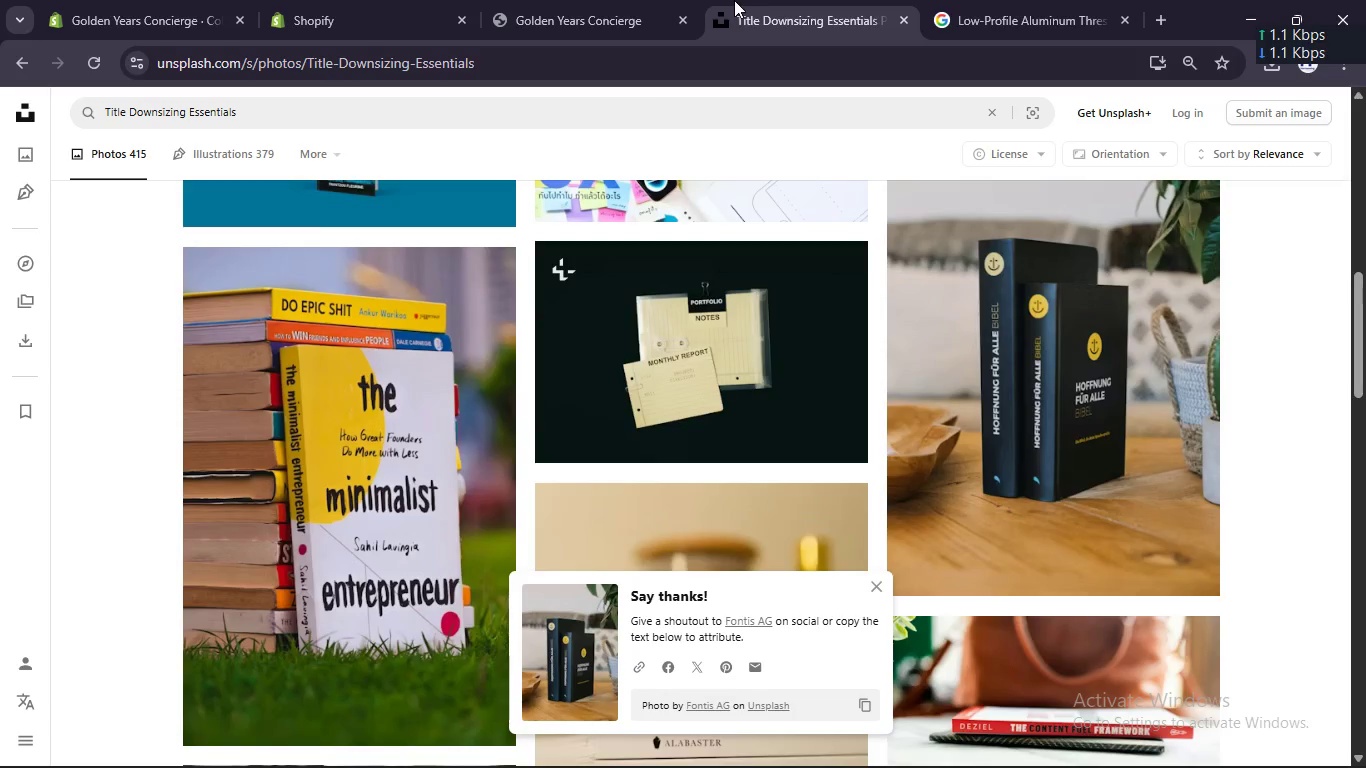 
left_click([734, 0])
 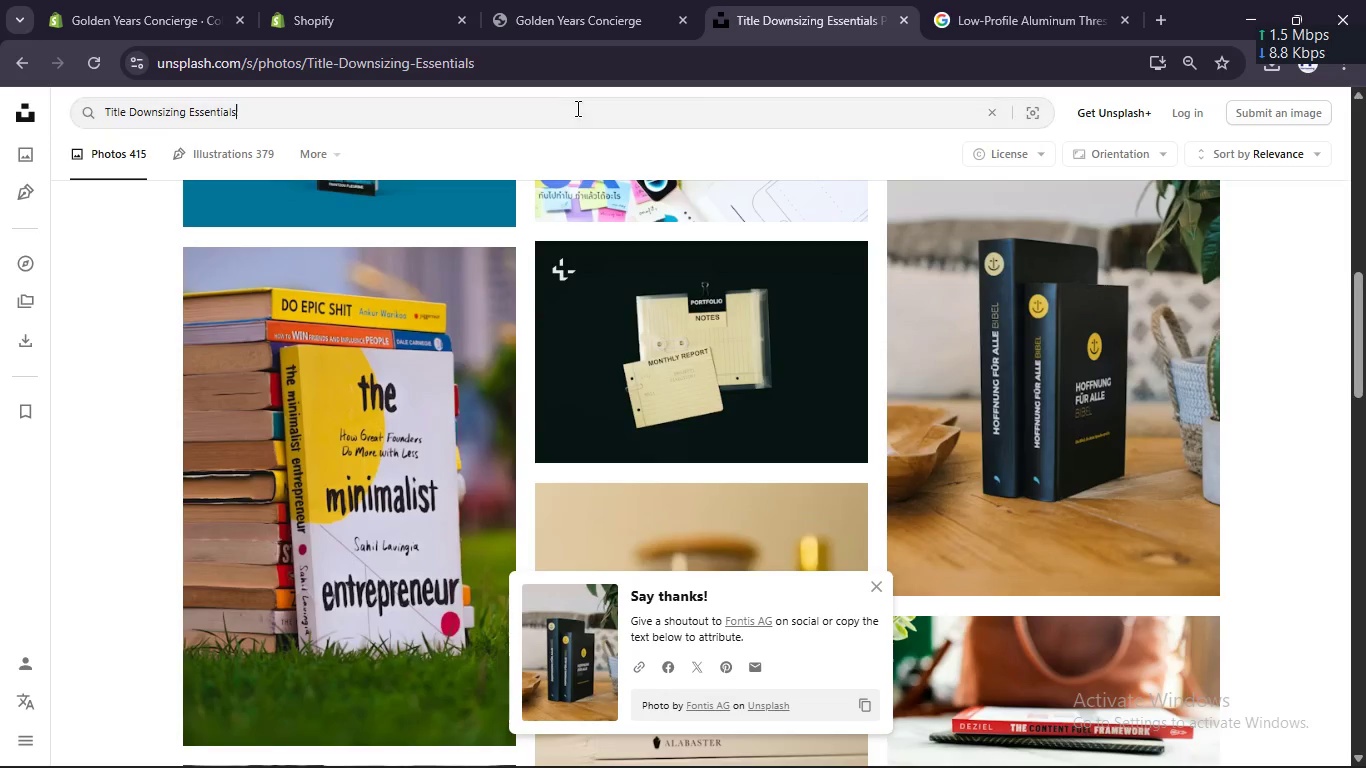 
double_click([576, 108])
 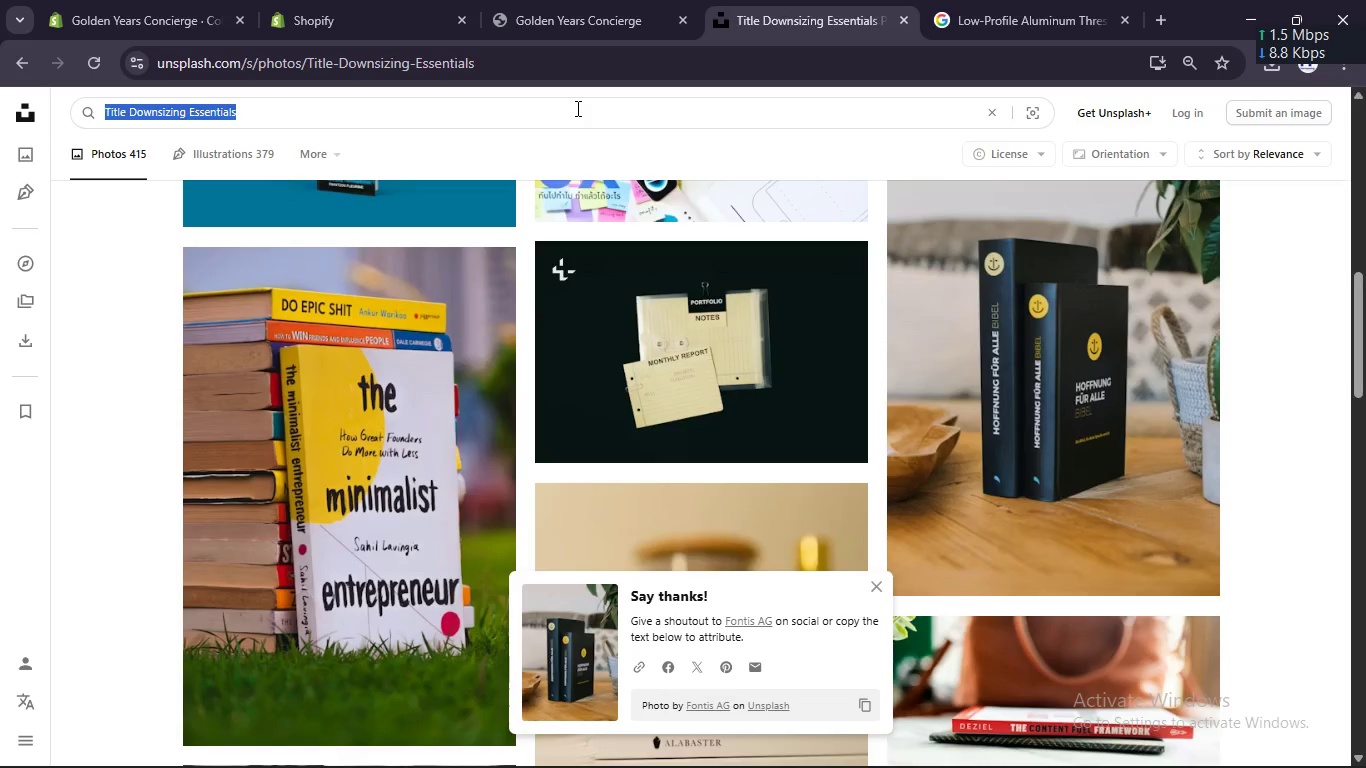 
key(Control+A)
 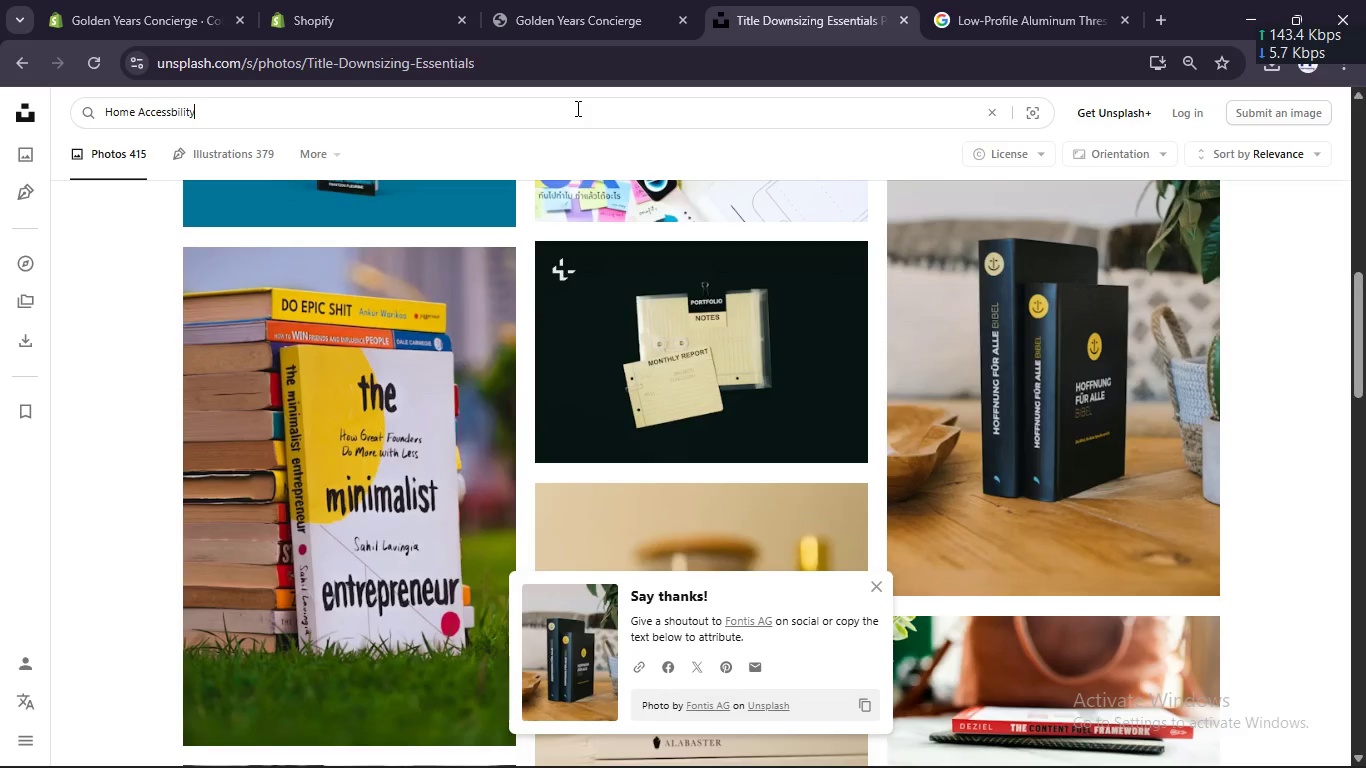 
key(Control+V)
 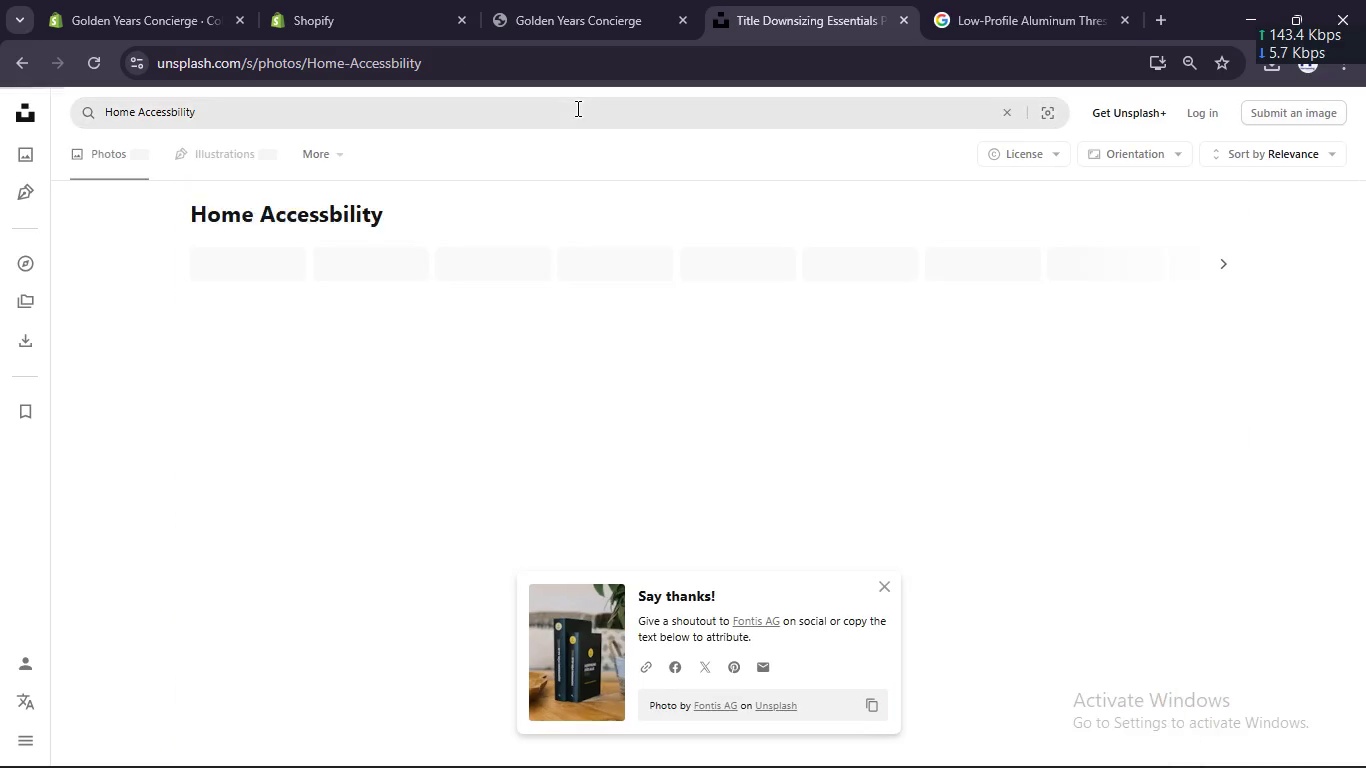 
key(Enter)
 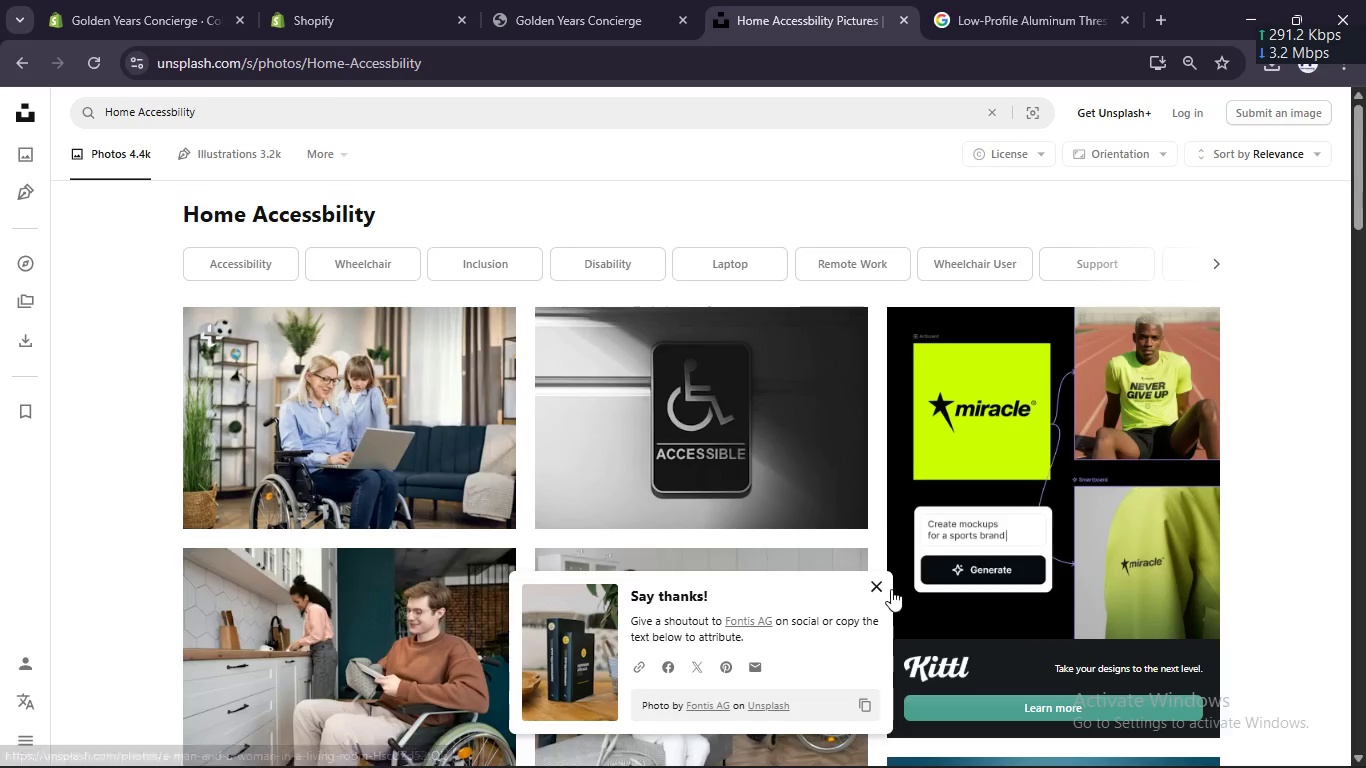 
left_click([871, 586])
 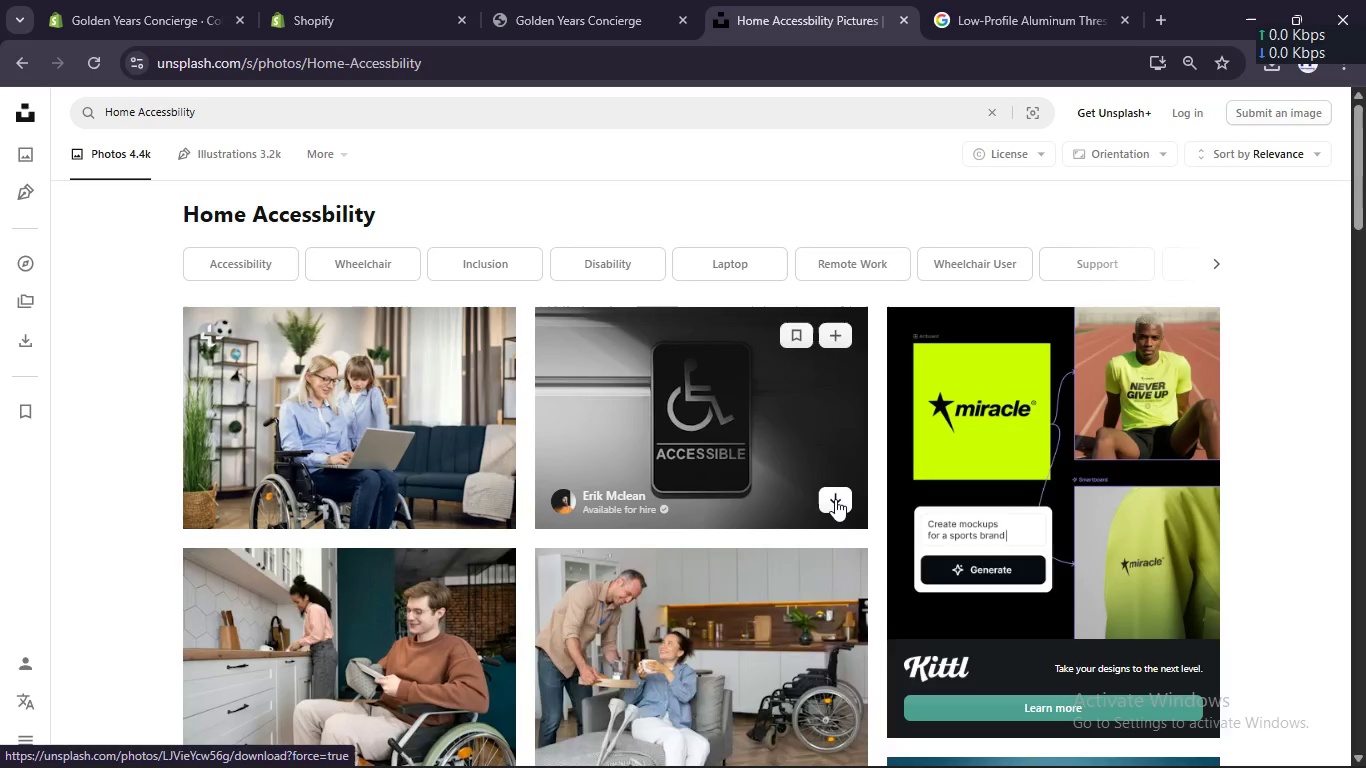 
left_click([835, 499])
 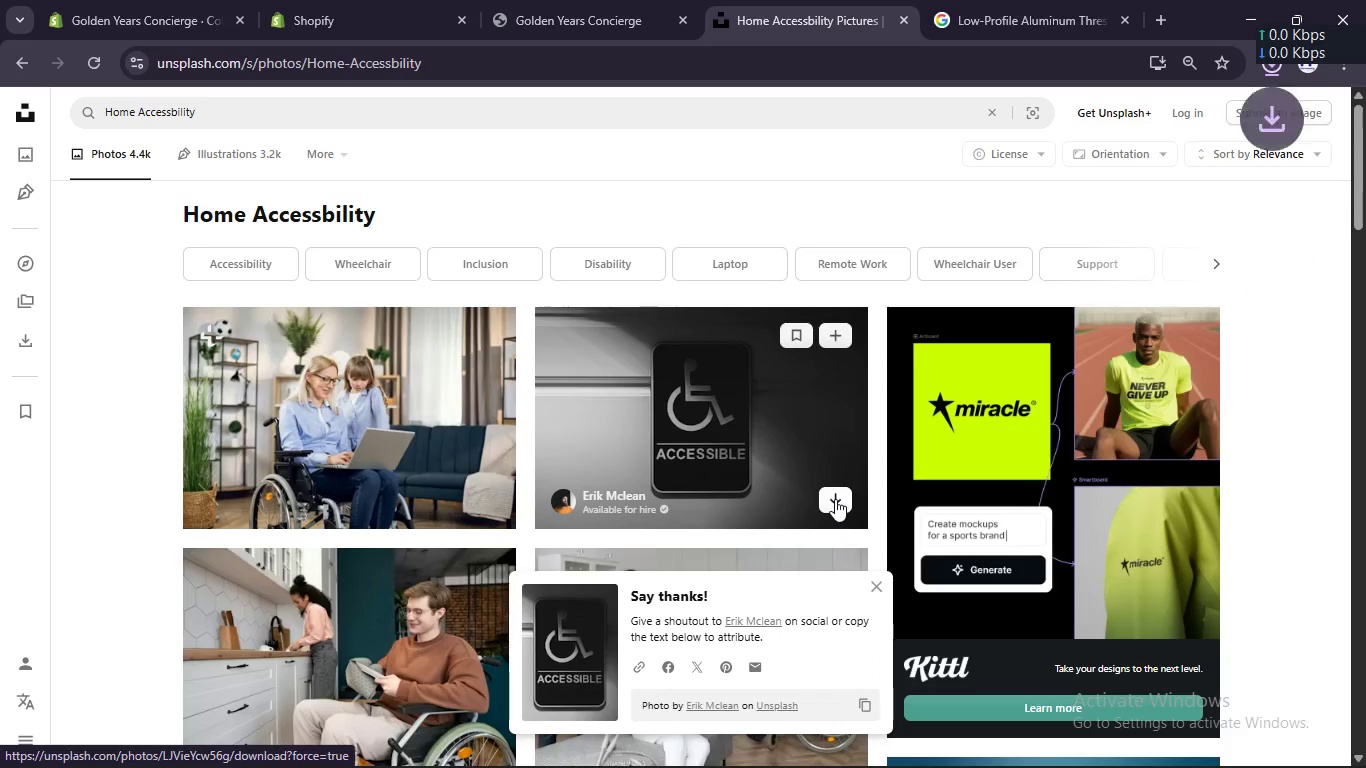 
scroll: coordinate [835, 499], scroll_direction: down, amount: 2.0
 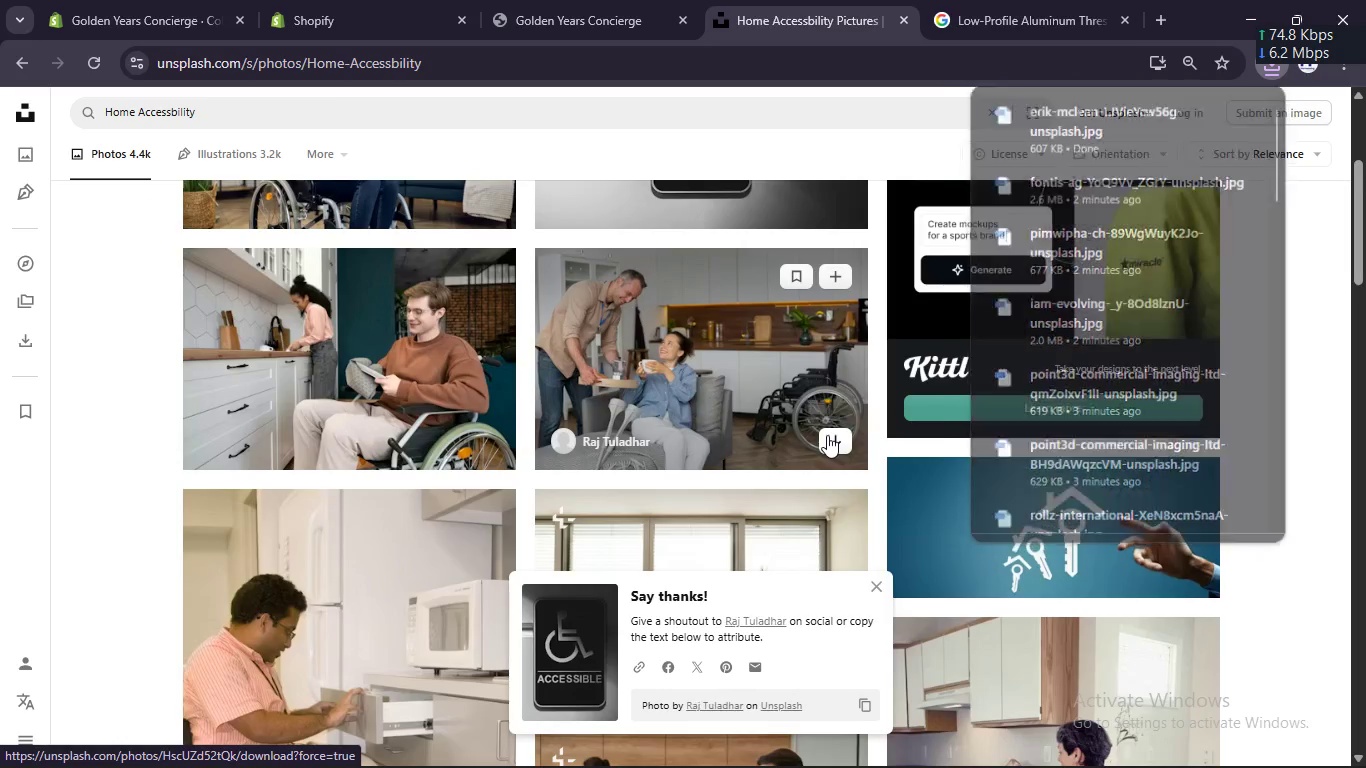 
left_click([827, 435])
 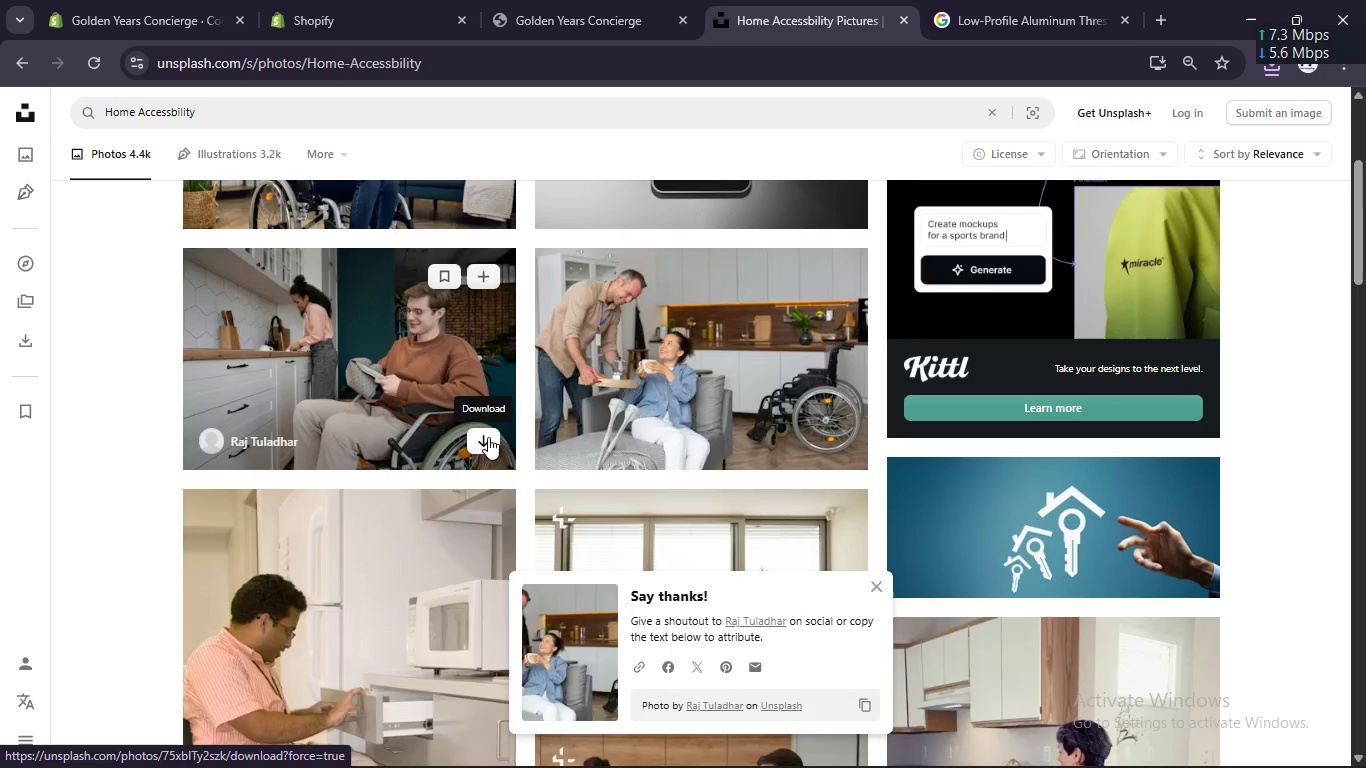 
left_click([488, 437])
 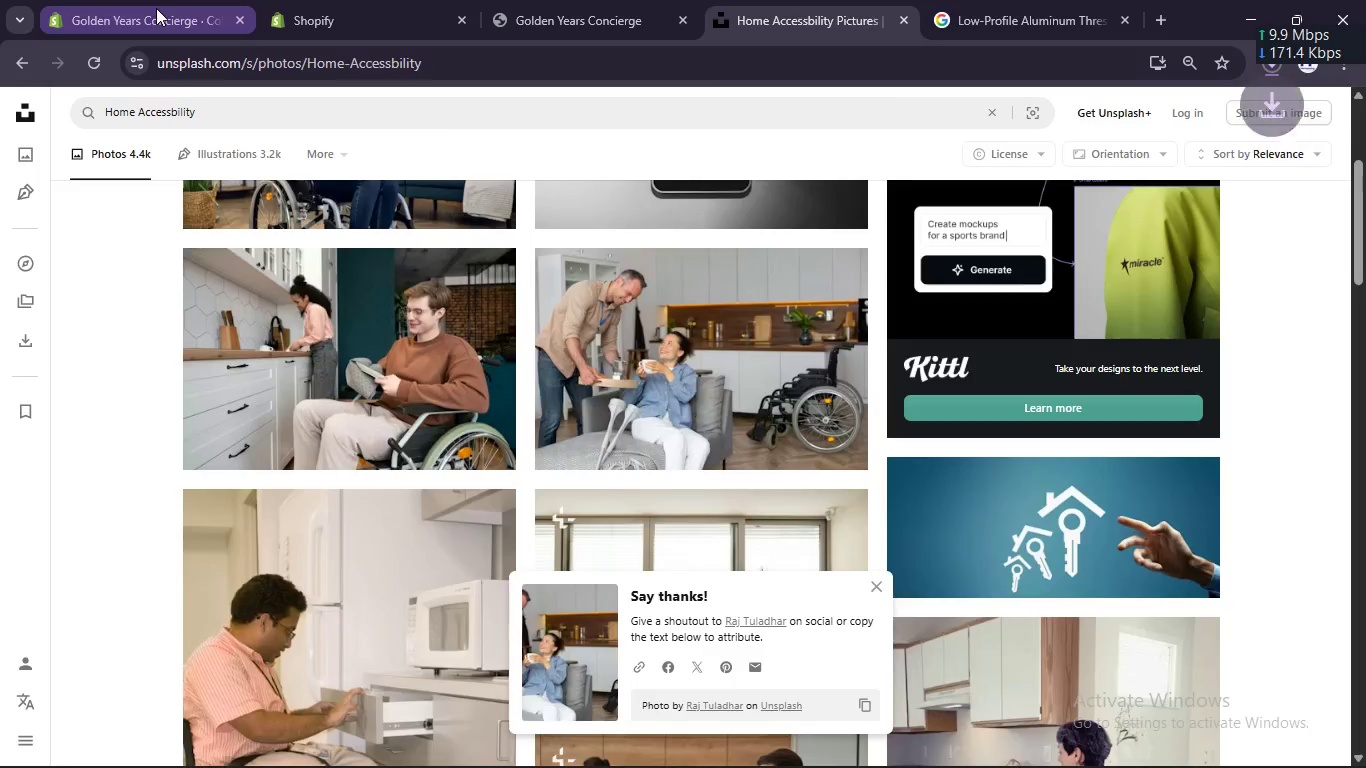 
left_click([156, 8])
 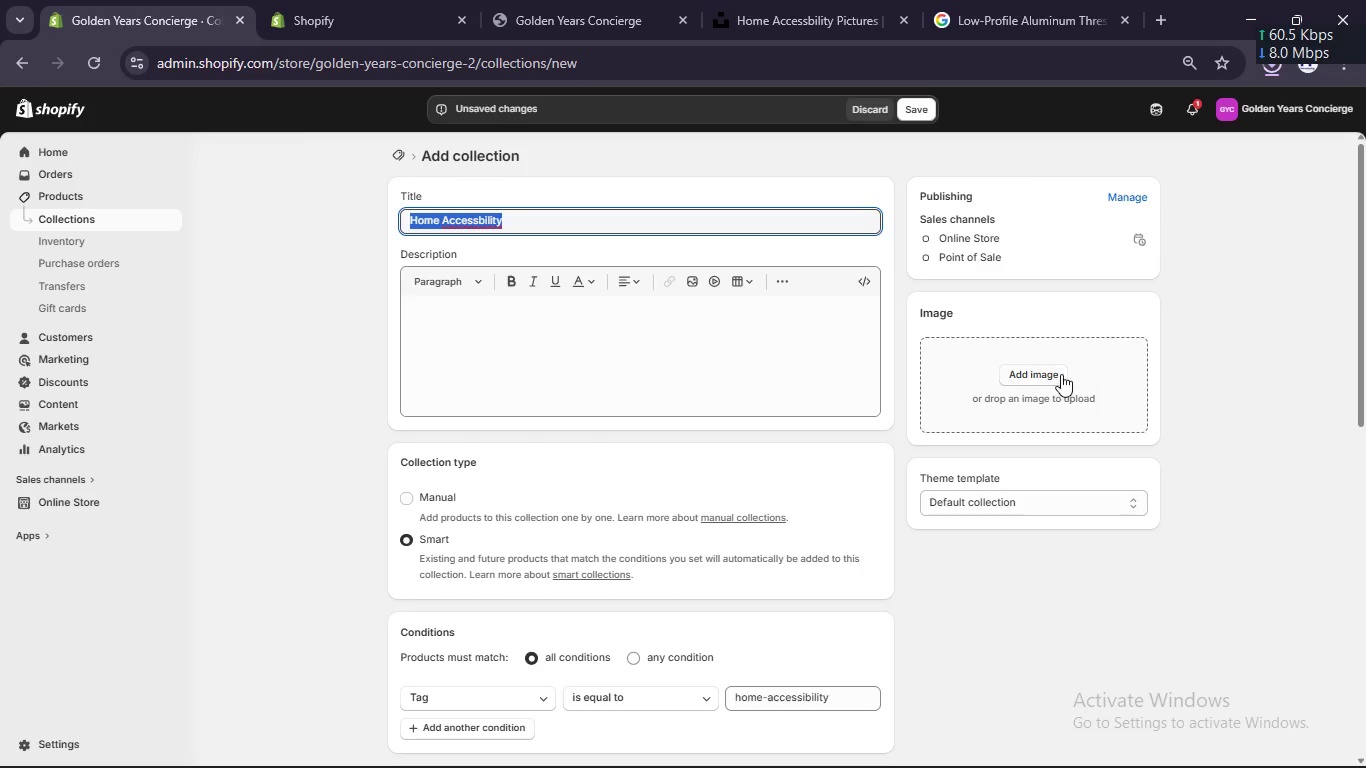 
left_click([1061, 374])
 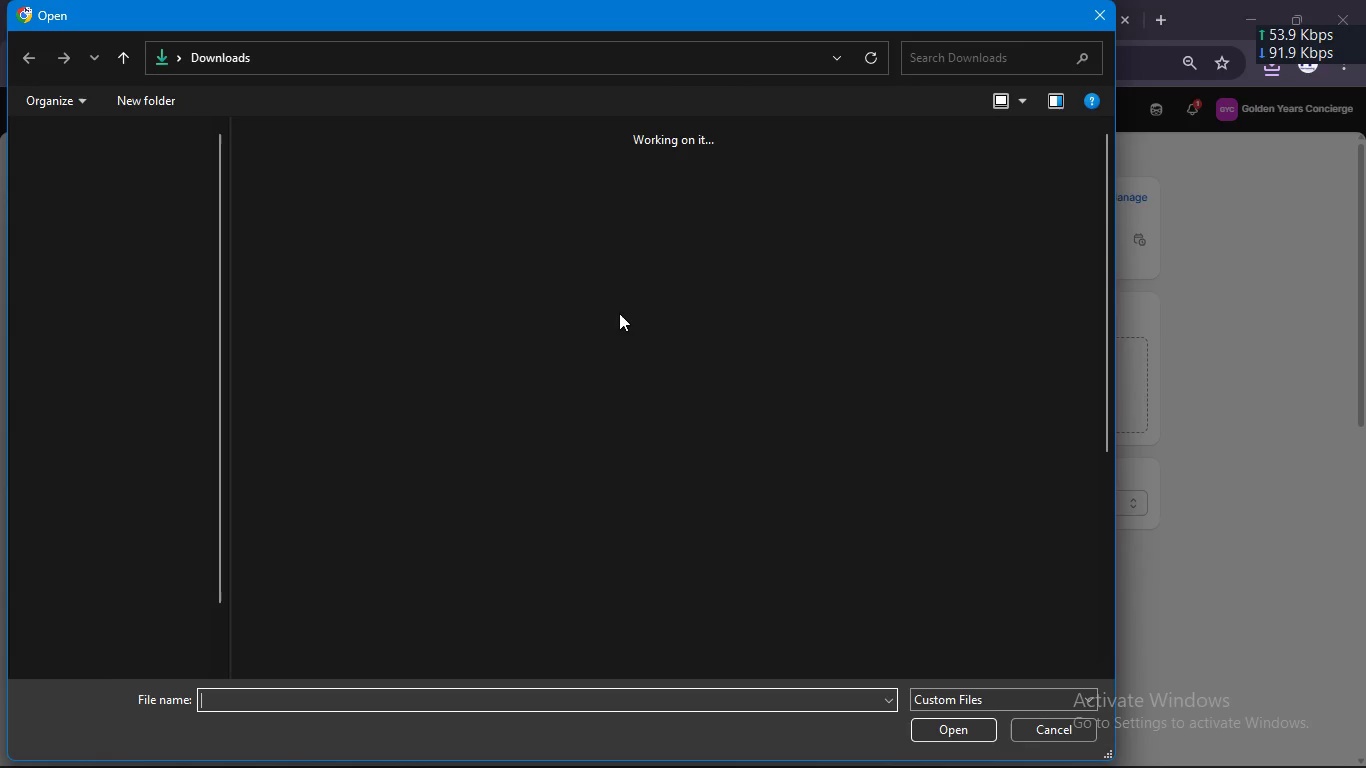 
mouse_move([279, 237])
 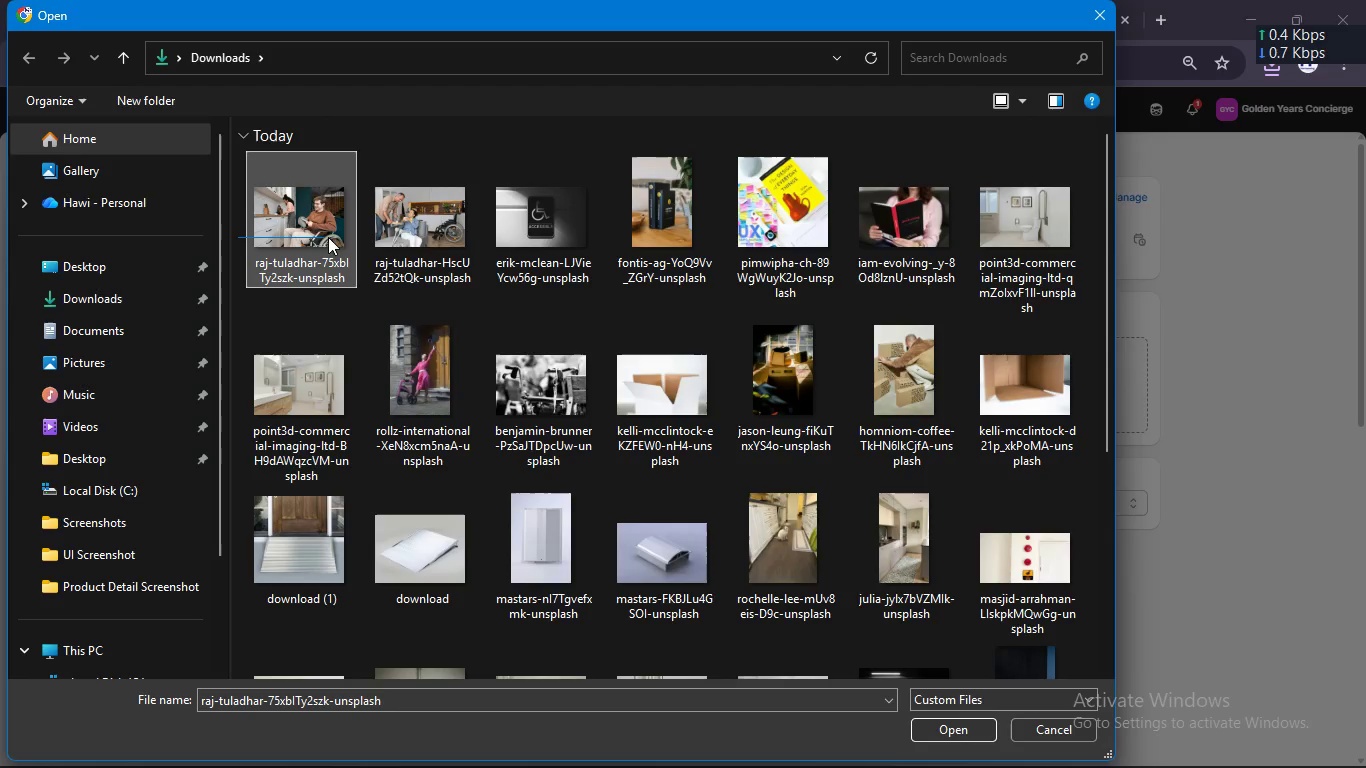 
left_click_drag(start_coordinate=[238, 237], to_coordinate=[395, 237])
 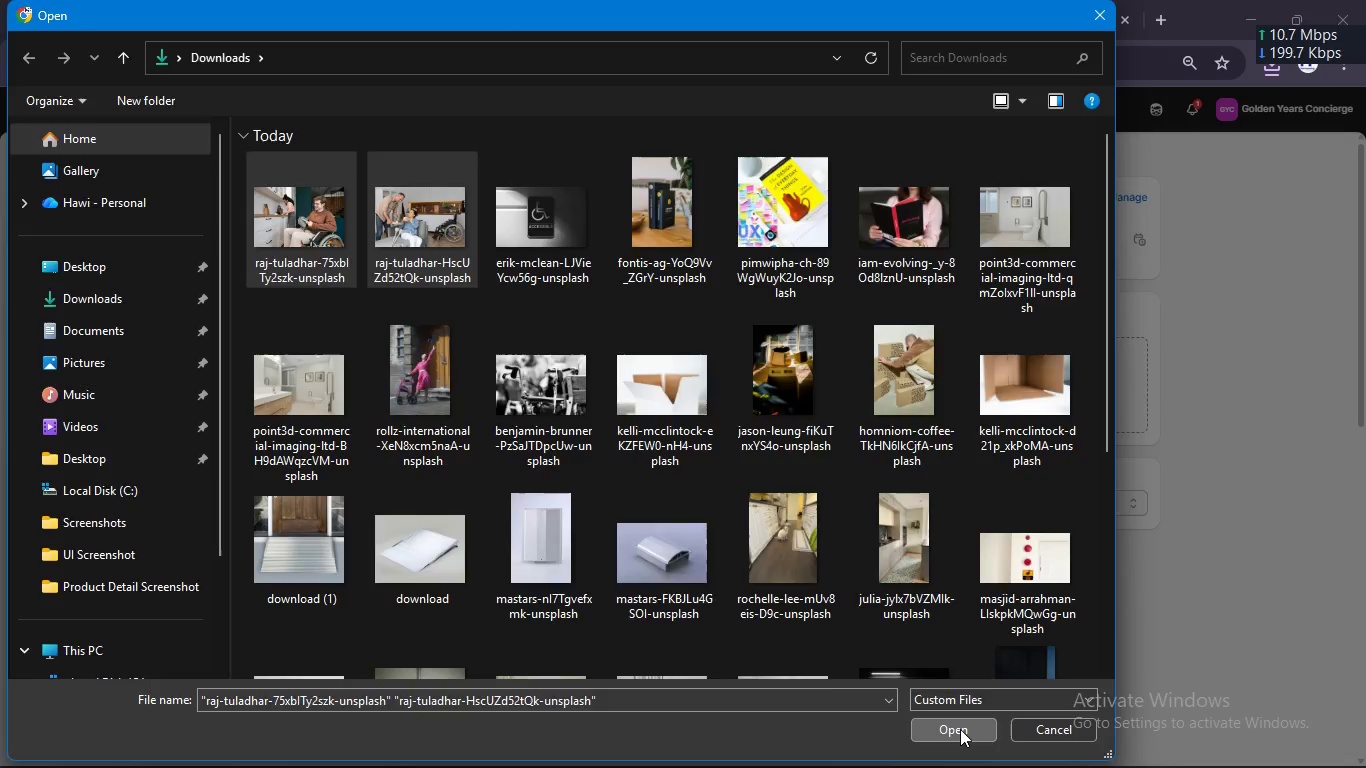 
left_click([960, 729])
 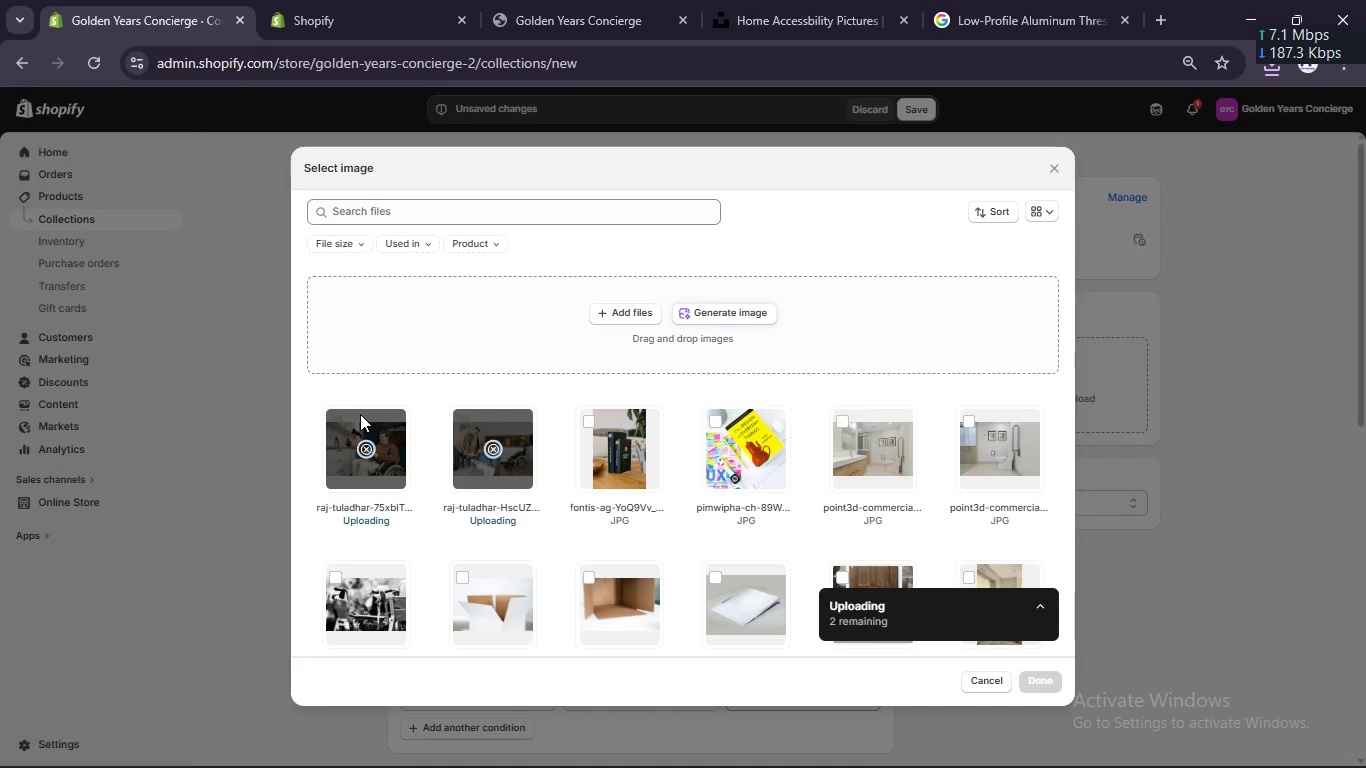 
wait(7.42)
 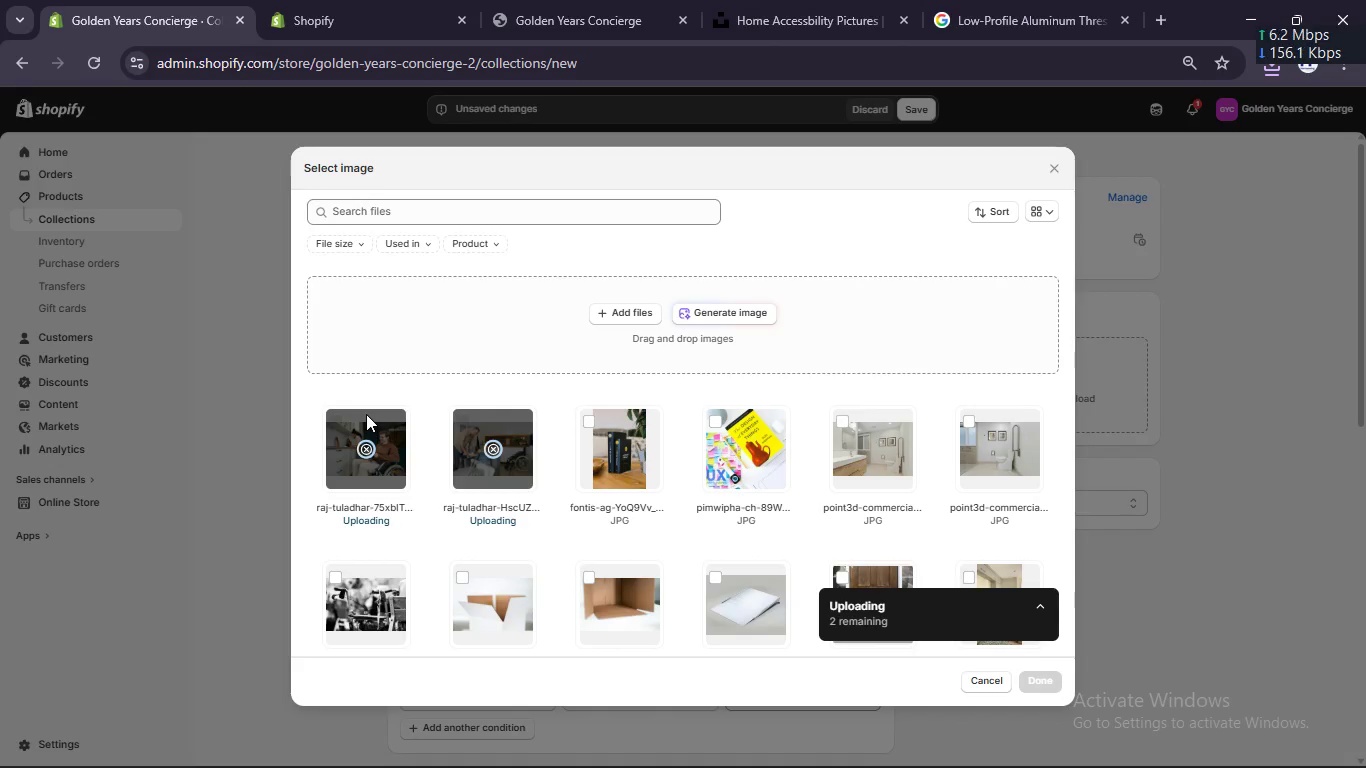 
mouse_move([473, 416])
 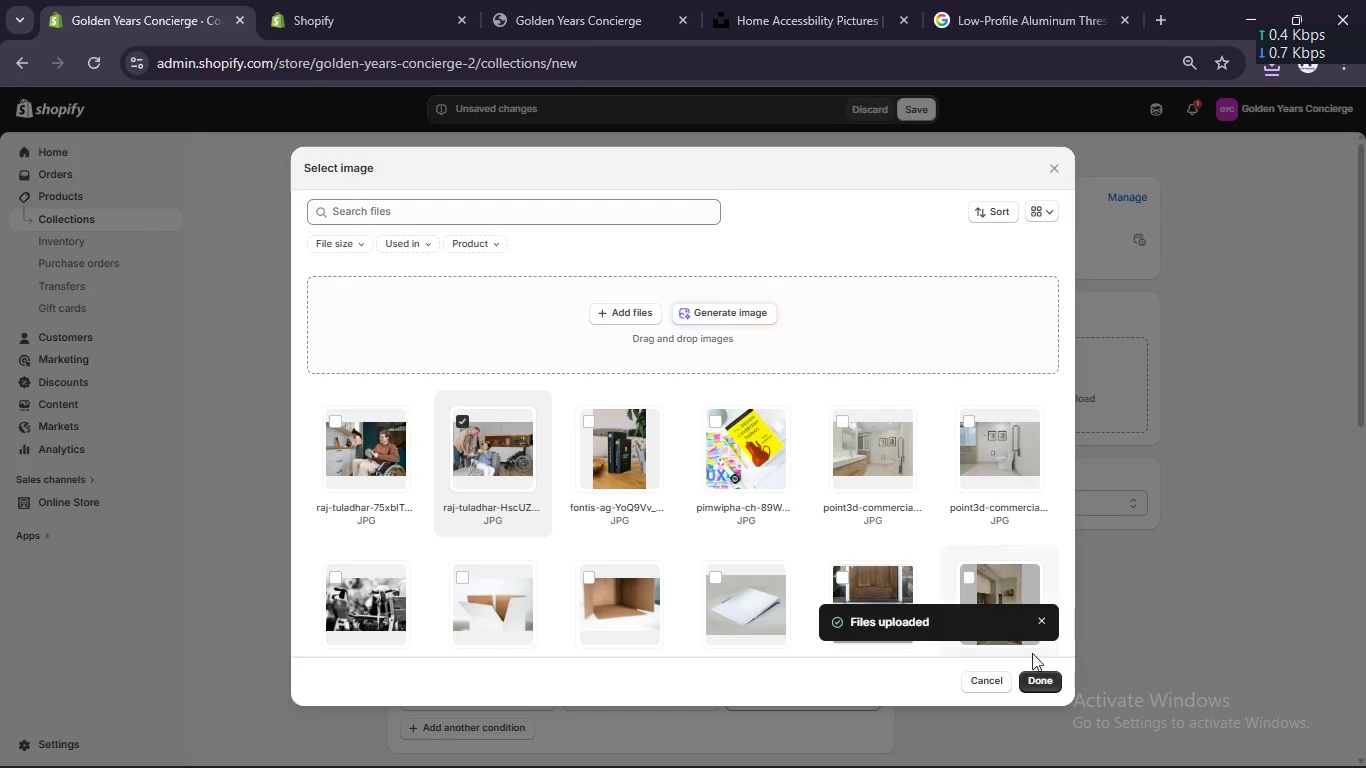 
left_click([1038, 684])
 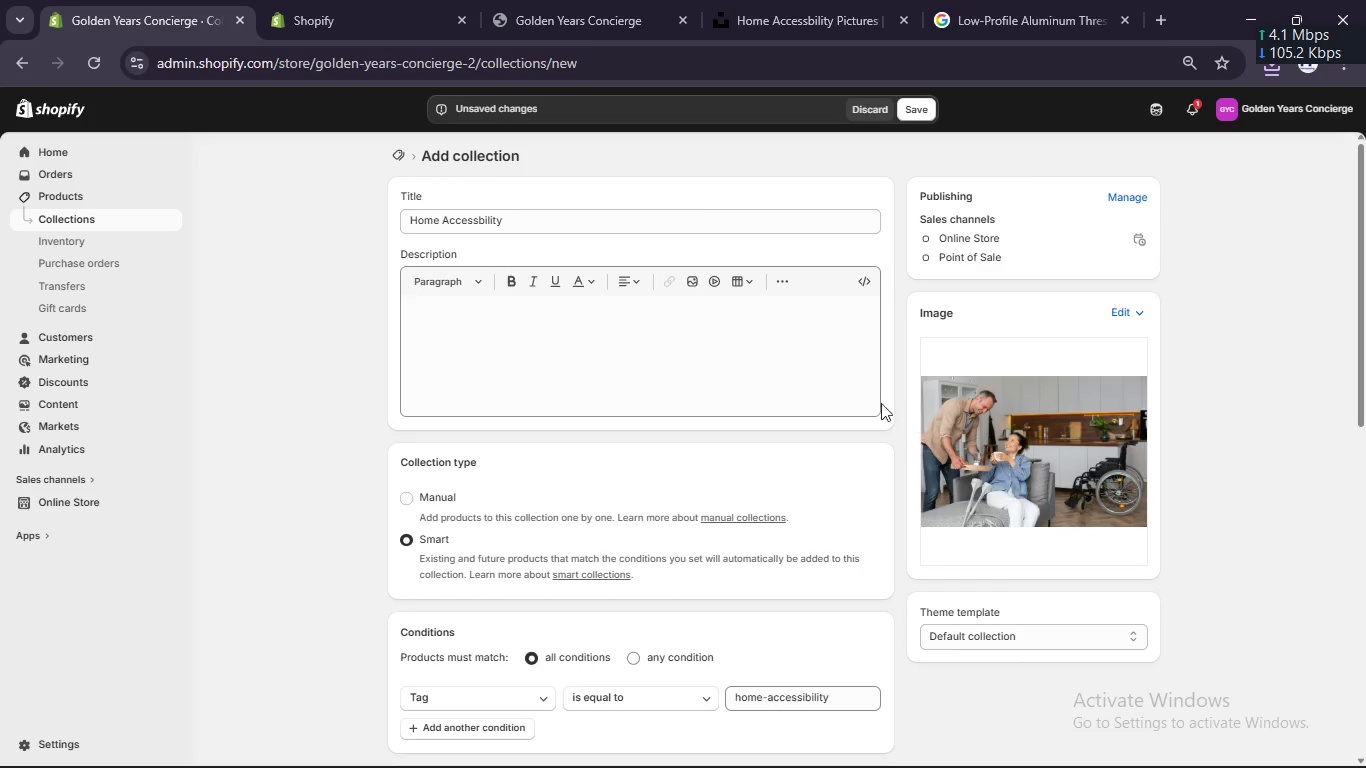 
wait(5.08)
 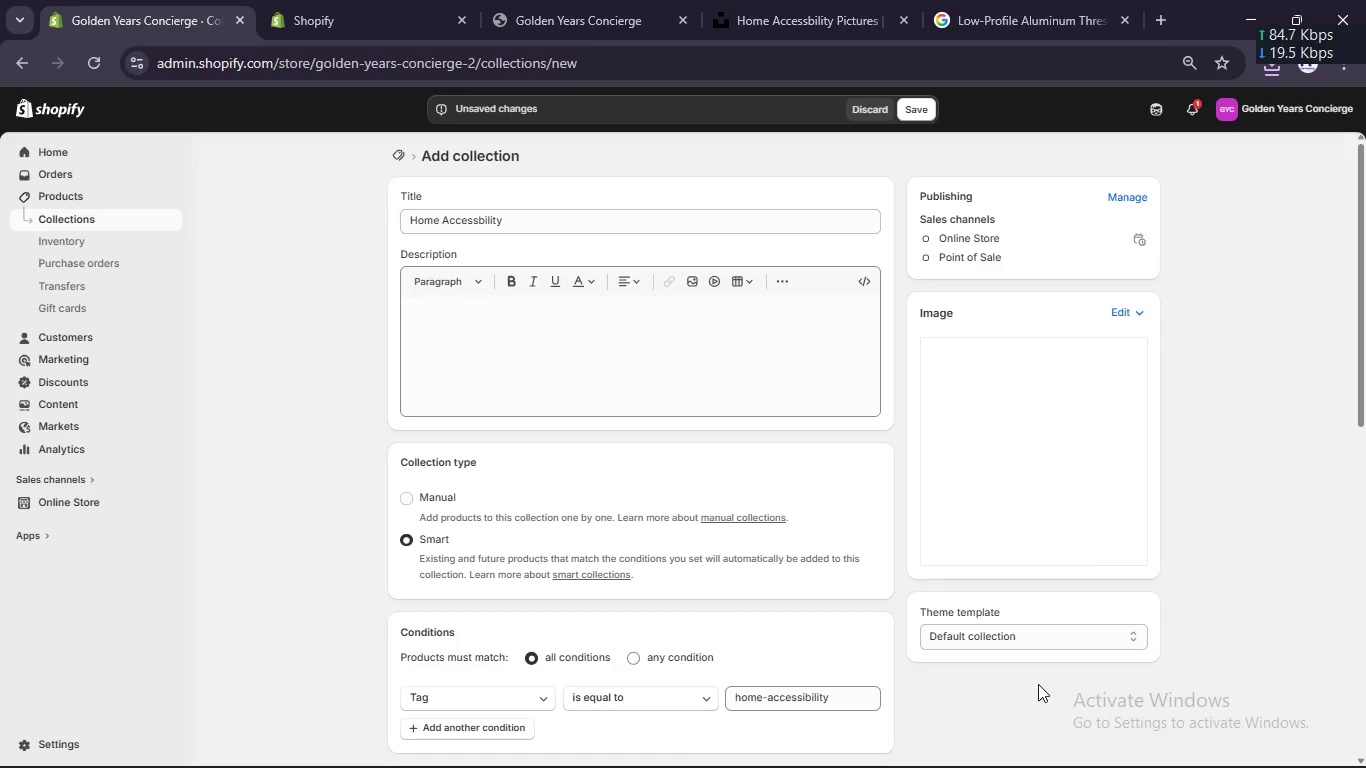 
scroll: coordinate [536, 518], scroll_direction: down, amount: 1.0
 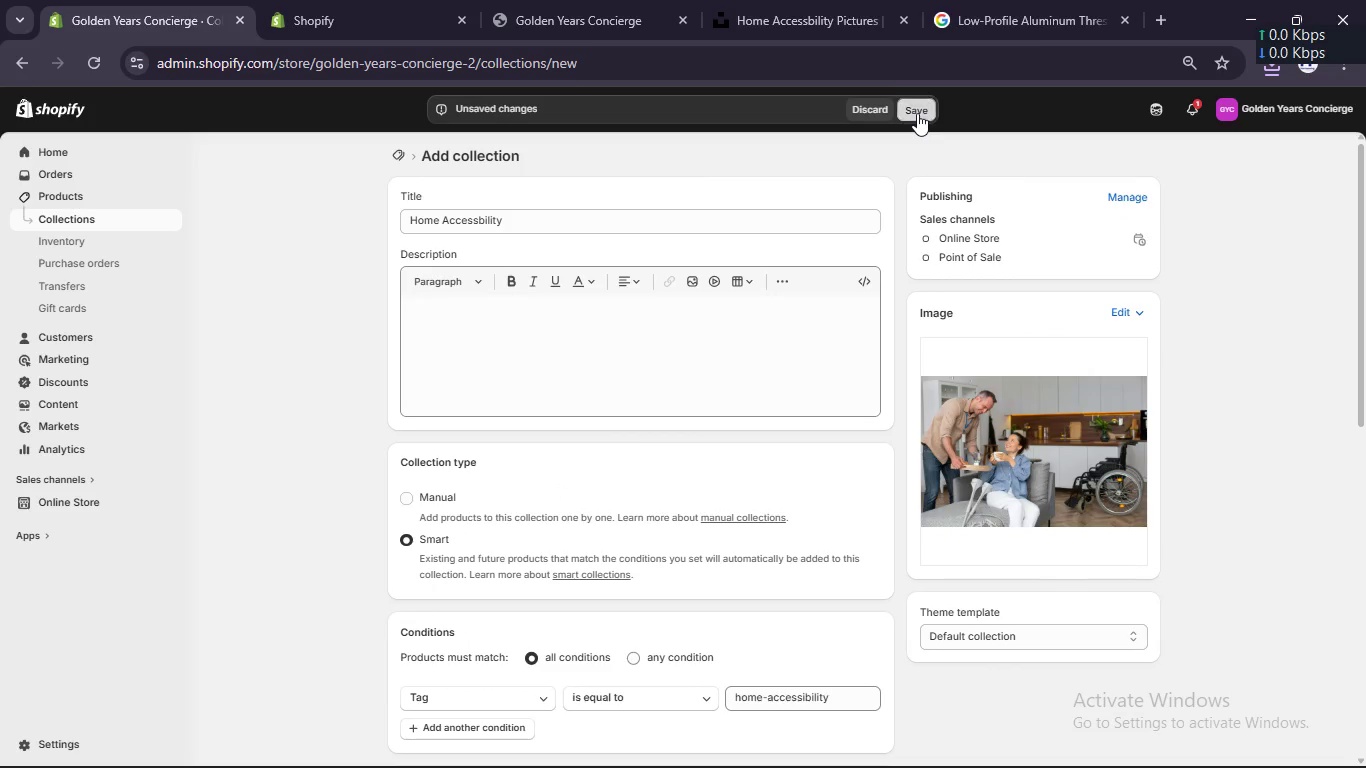 
left_click([917, 113])
 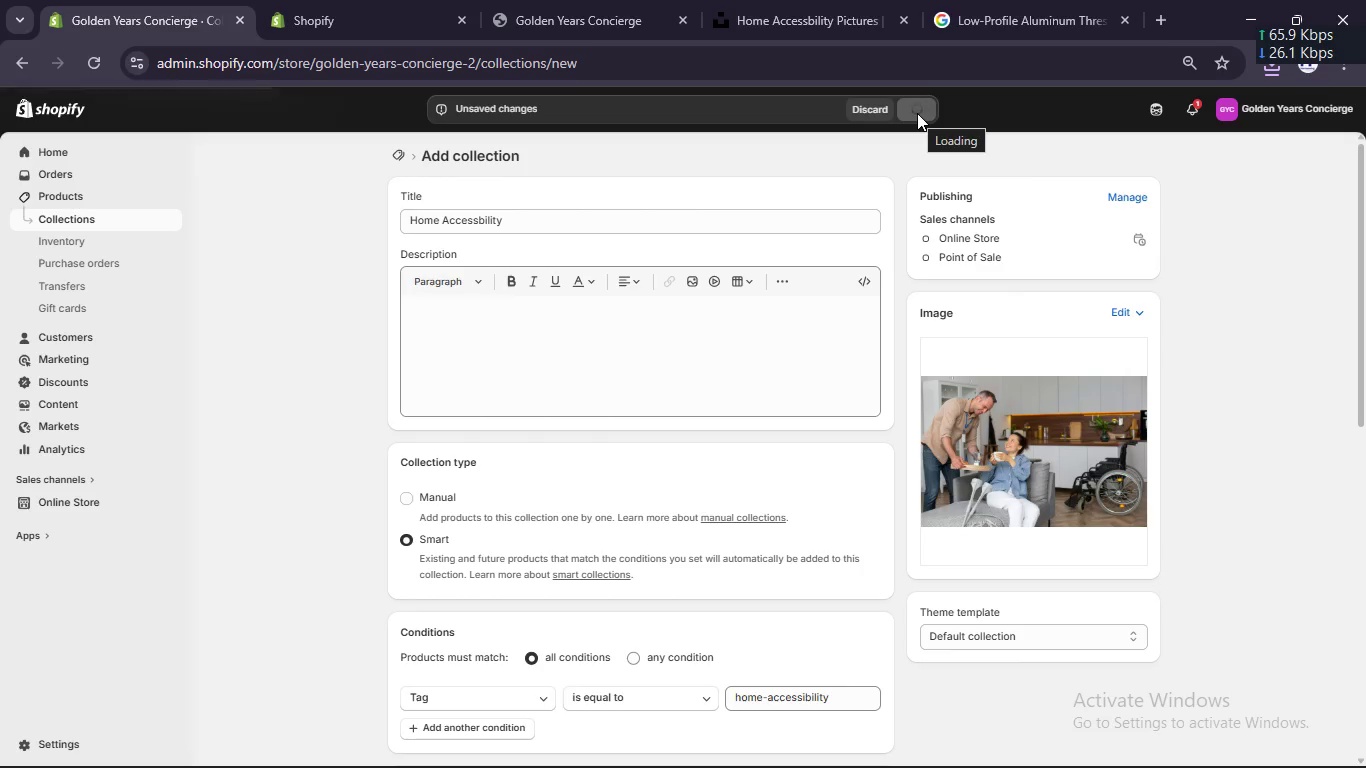 
wait(9.69)
 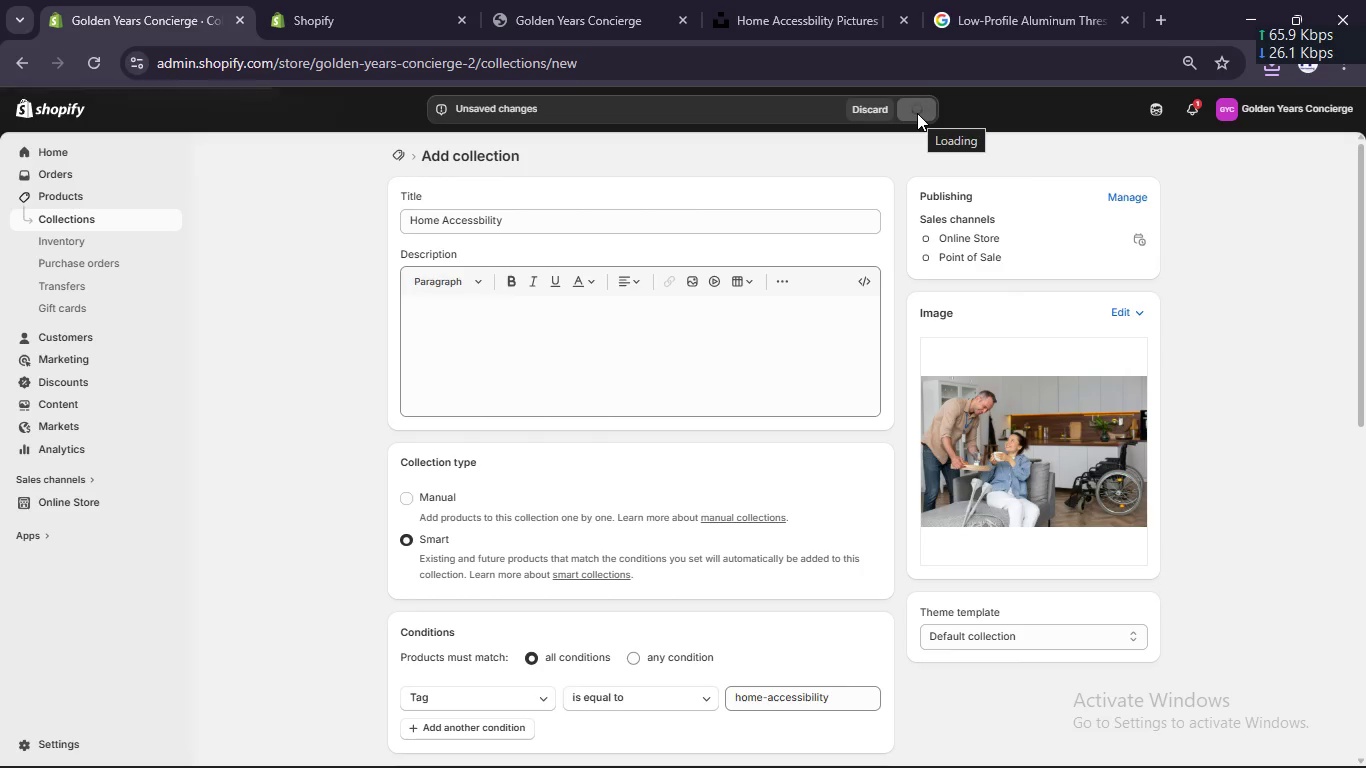 
left_click([120, 217])
 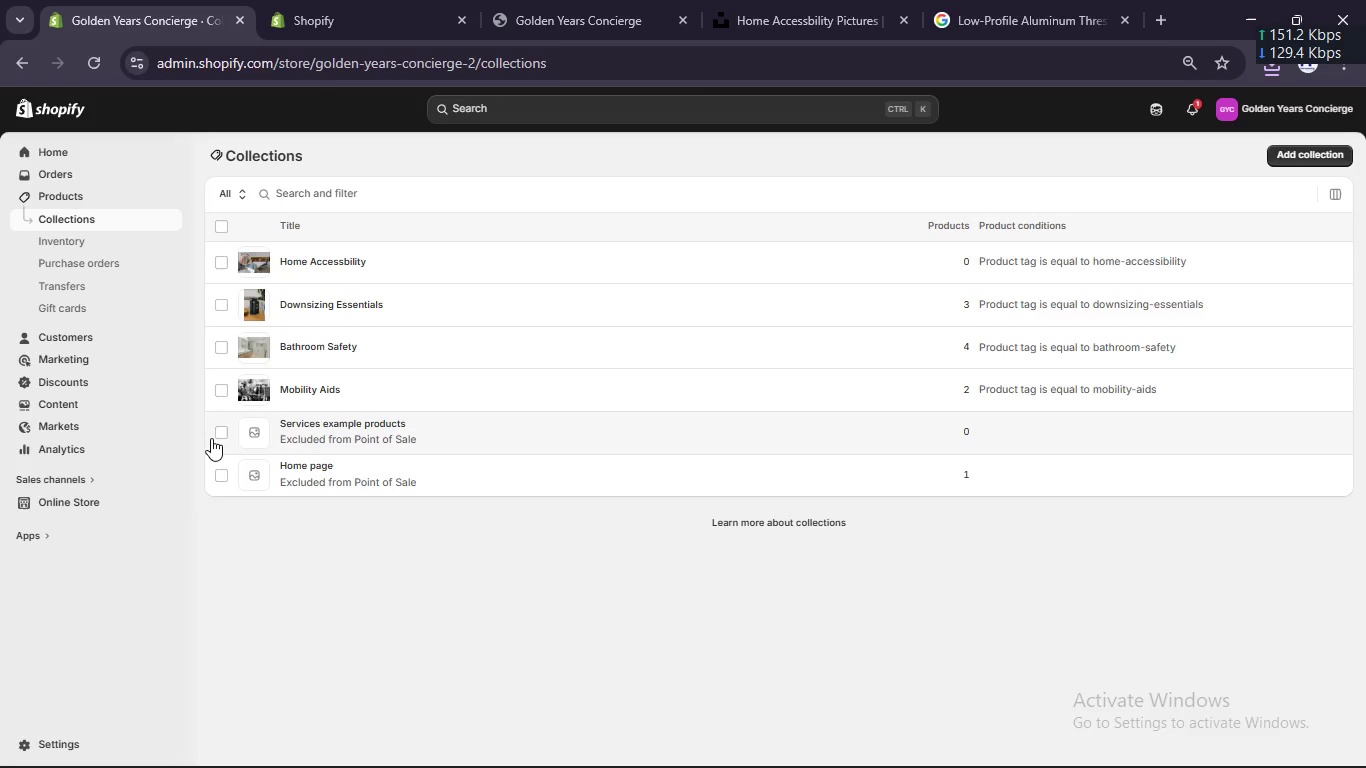 
left_click([216, 432])
 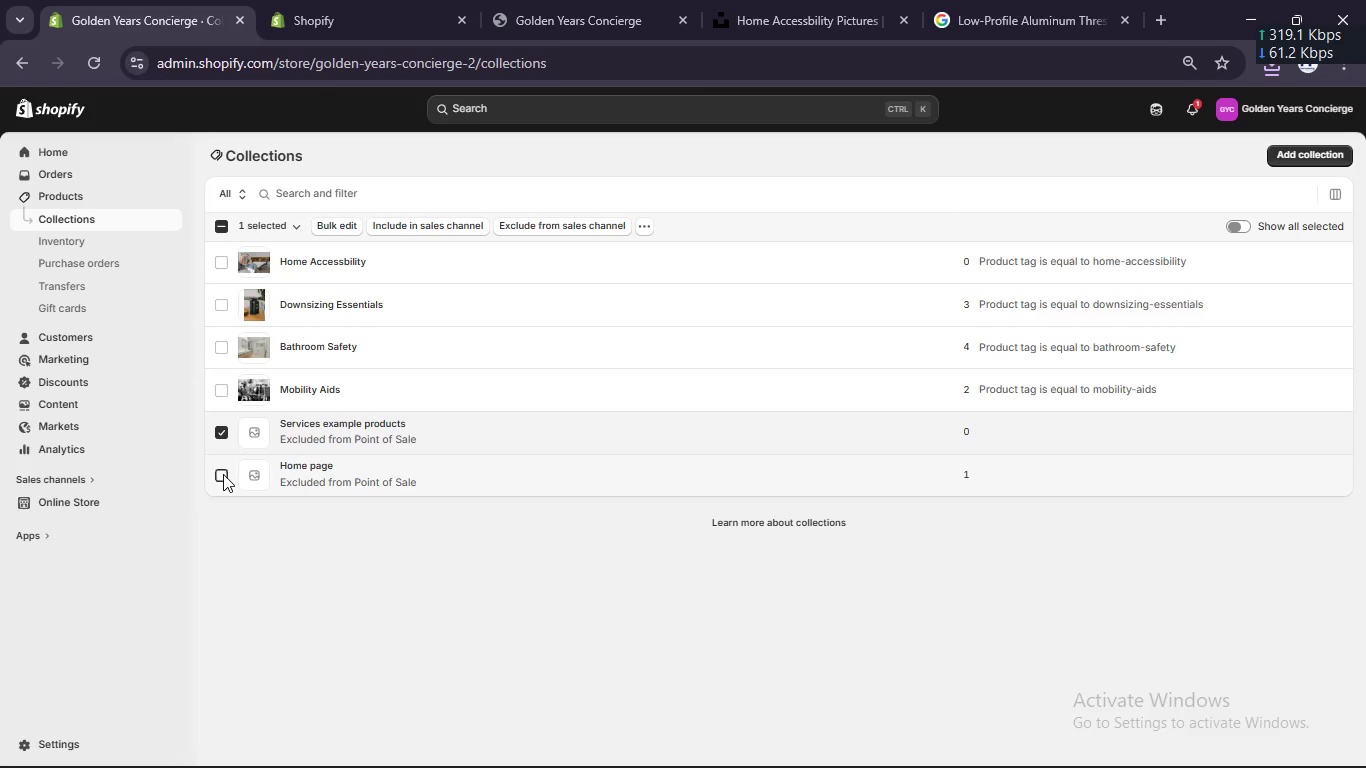 
left_click([223, 474])
 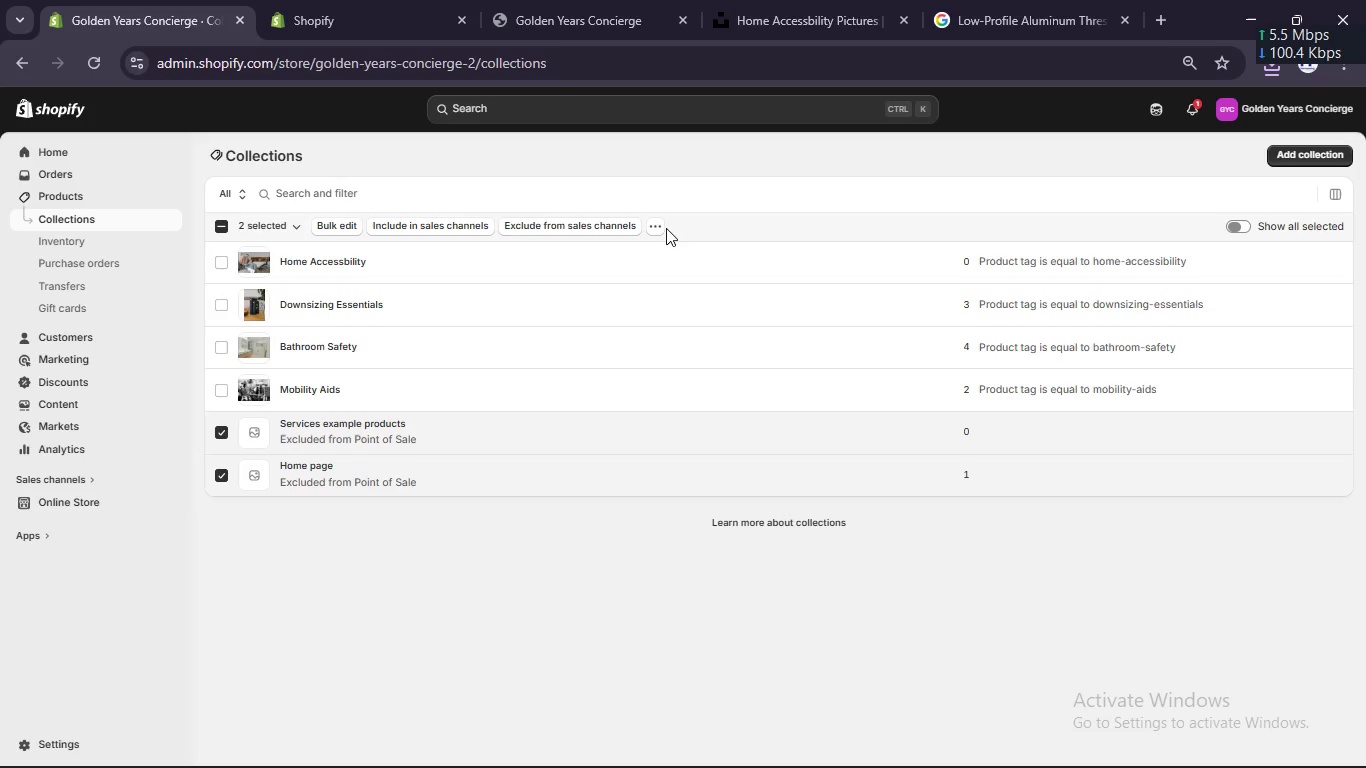 
left_click([662, 226])
 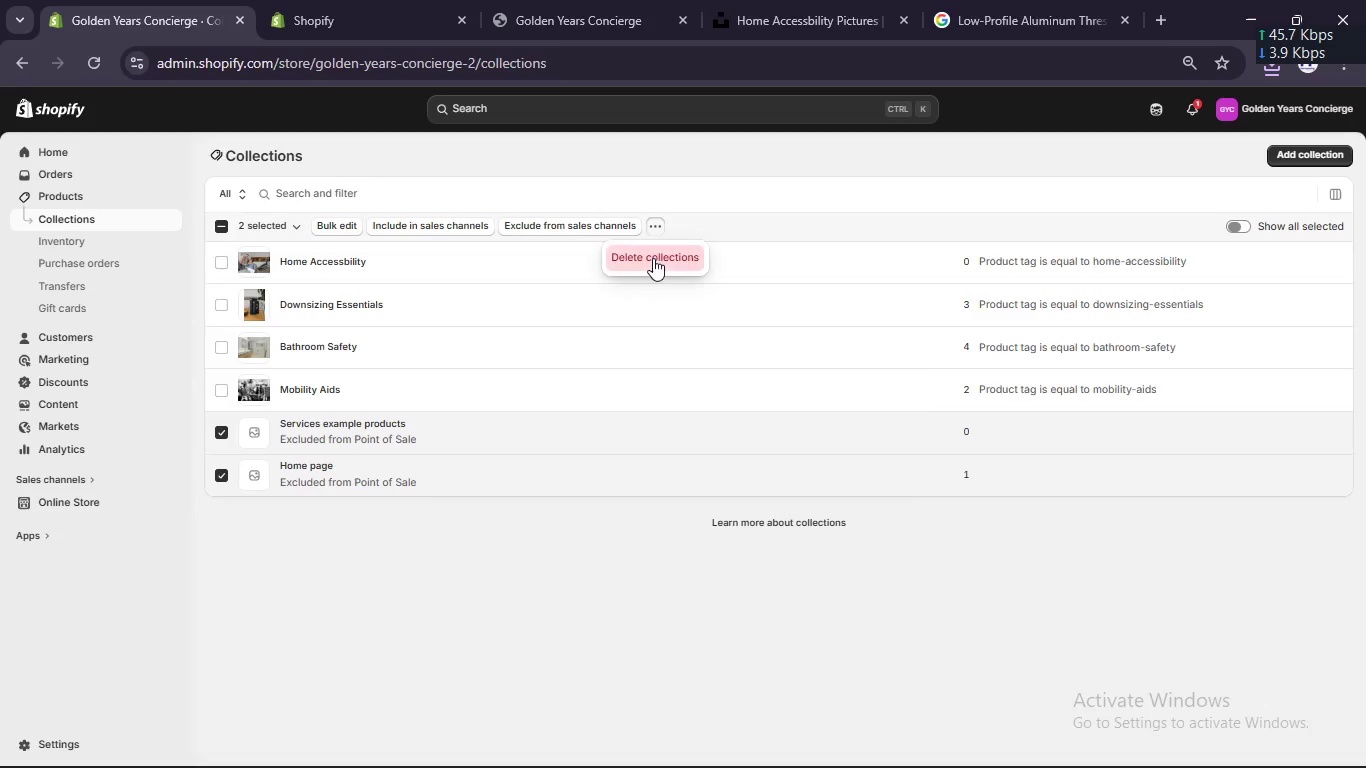 
left_click([653, 258])
 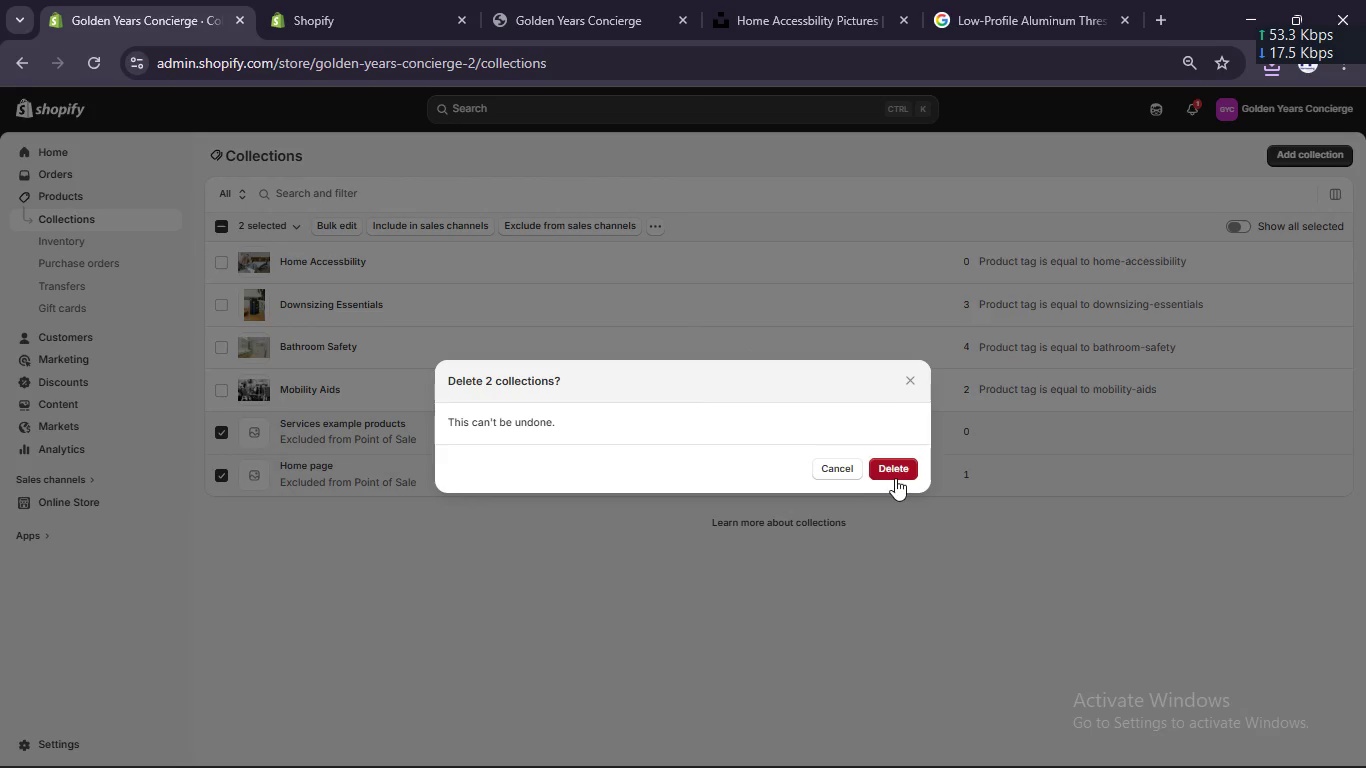 
left_click([895, 474])
 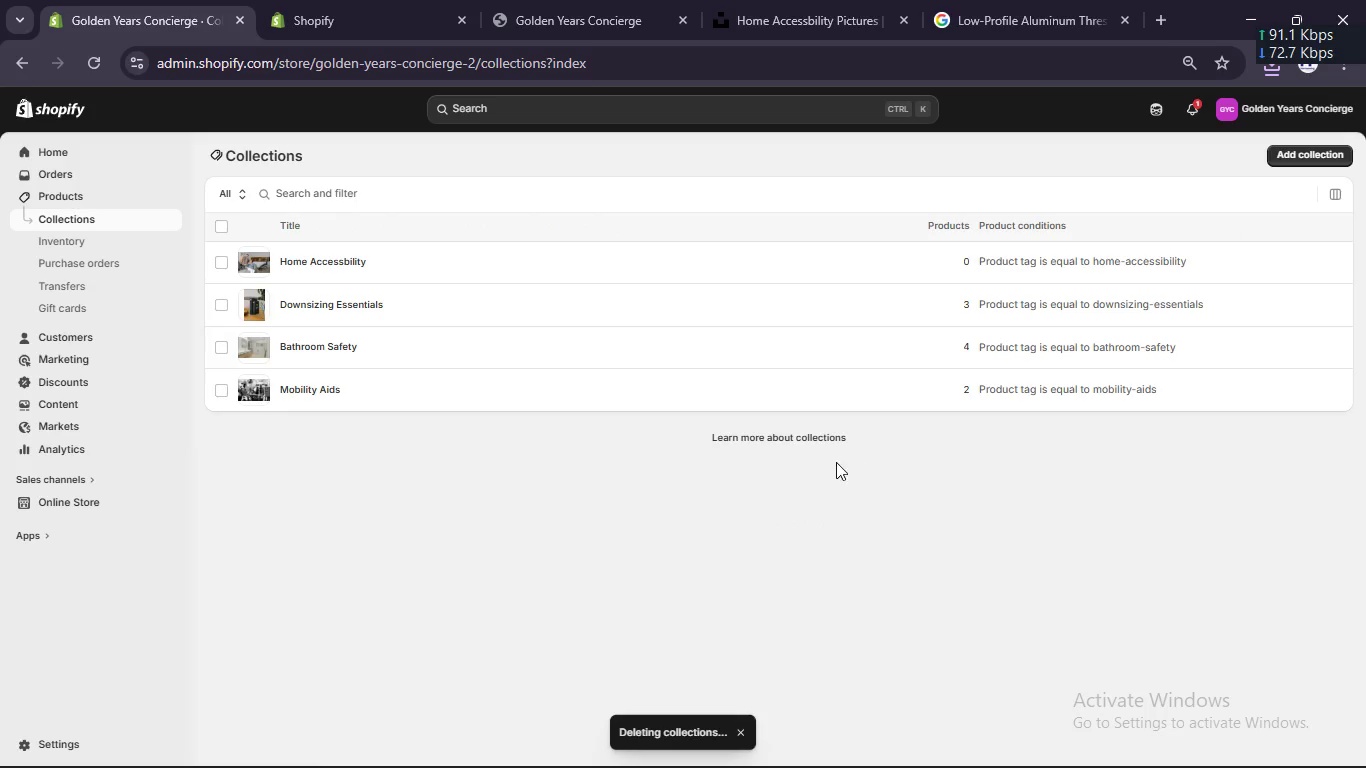 
left_click([615, 492])
 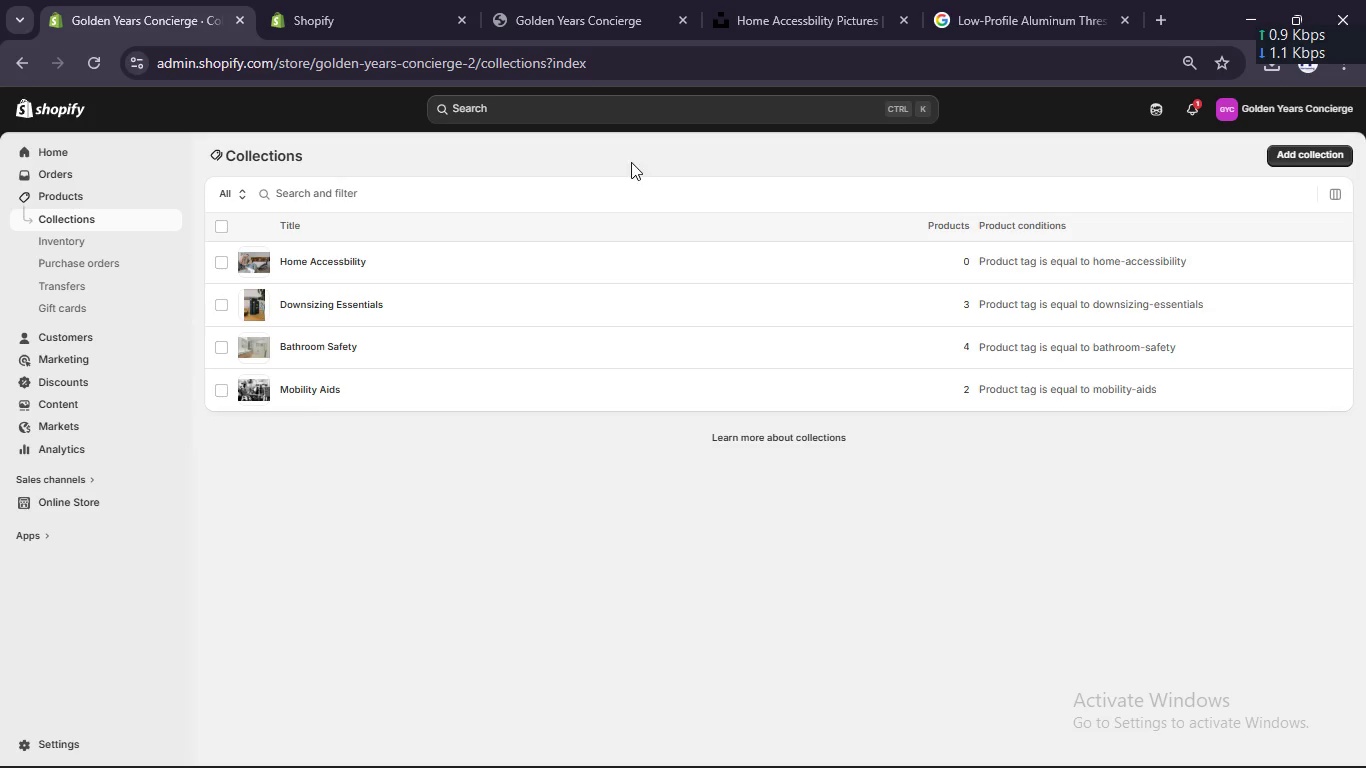 
wait(23.59)
 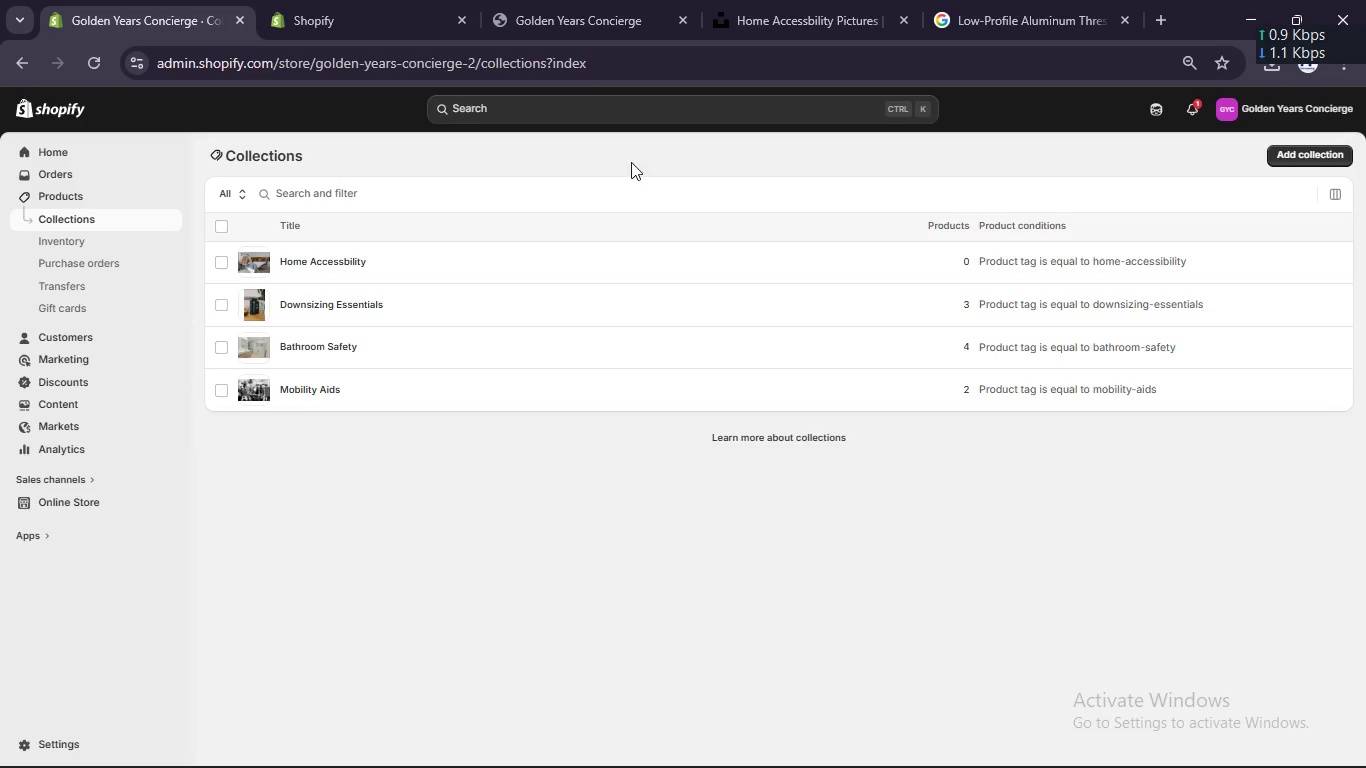 
left_click([57, 497])
 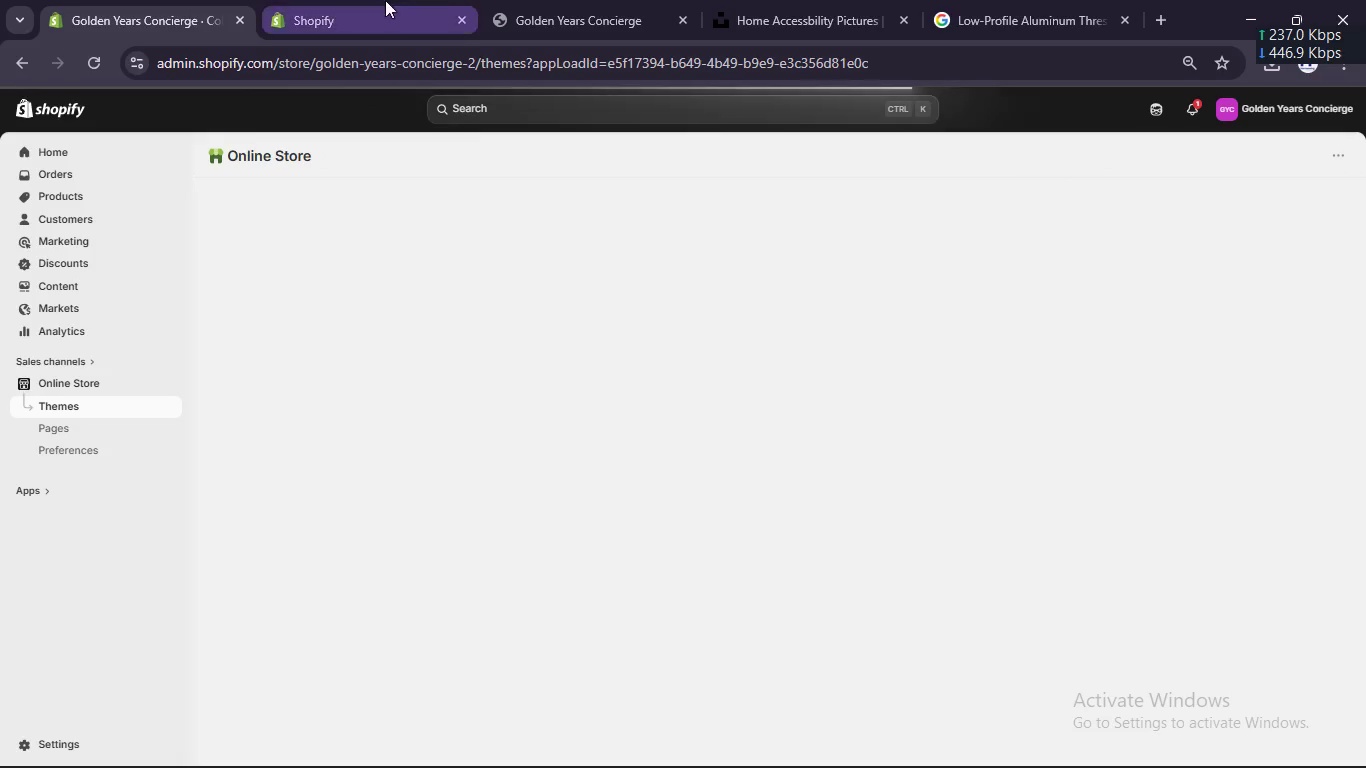 
left_click([566, 2])
 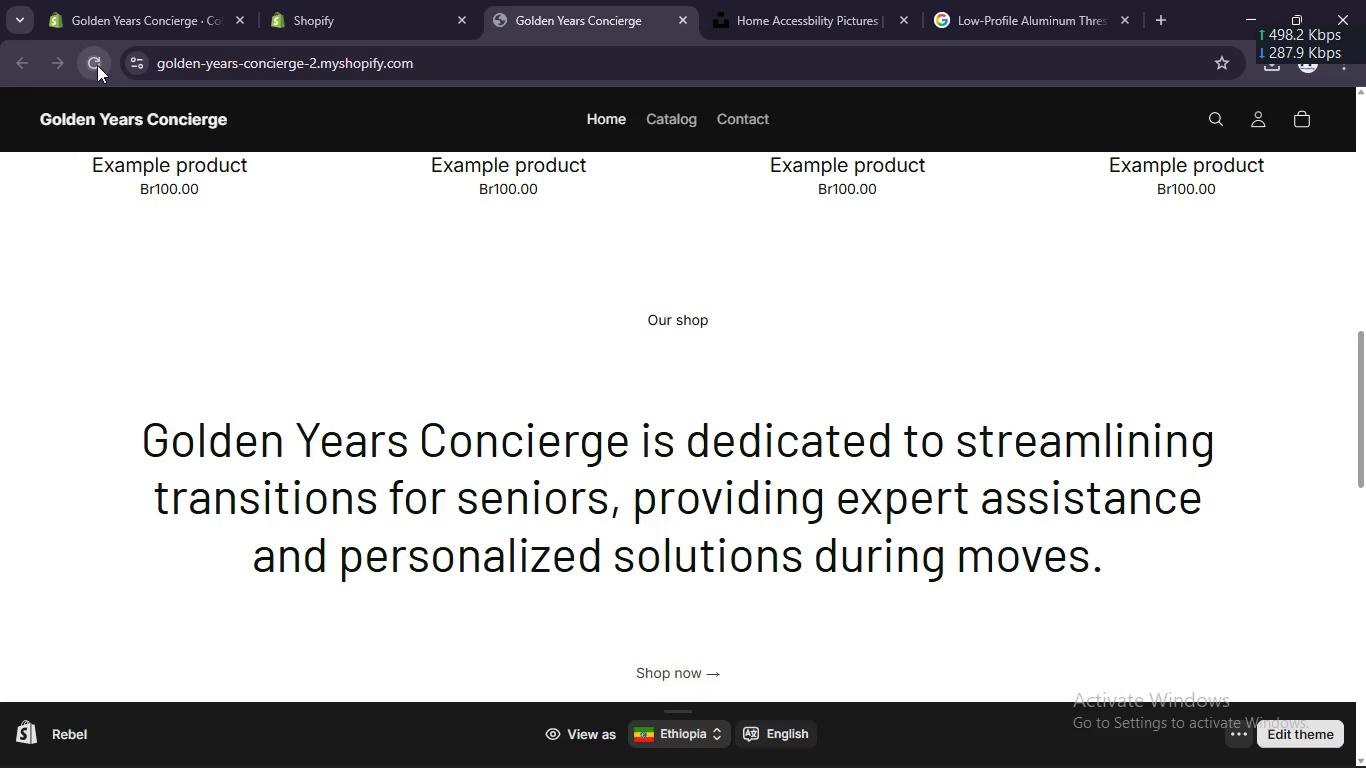 
left_click([97, 65])
 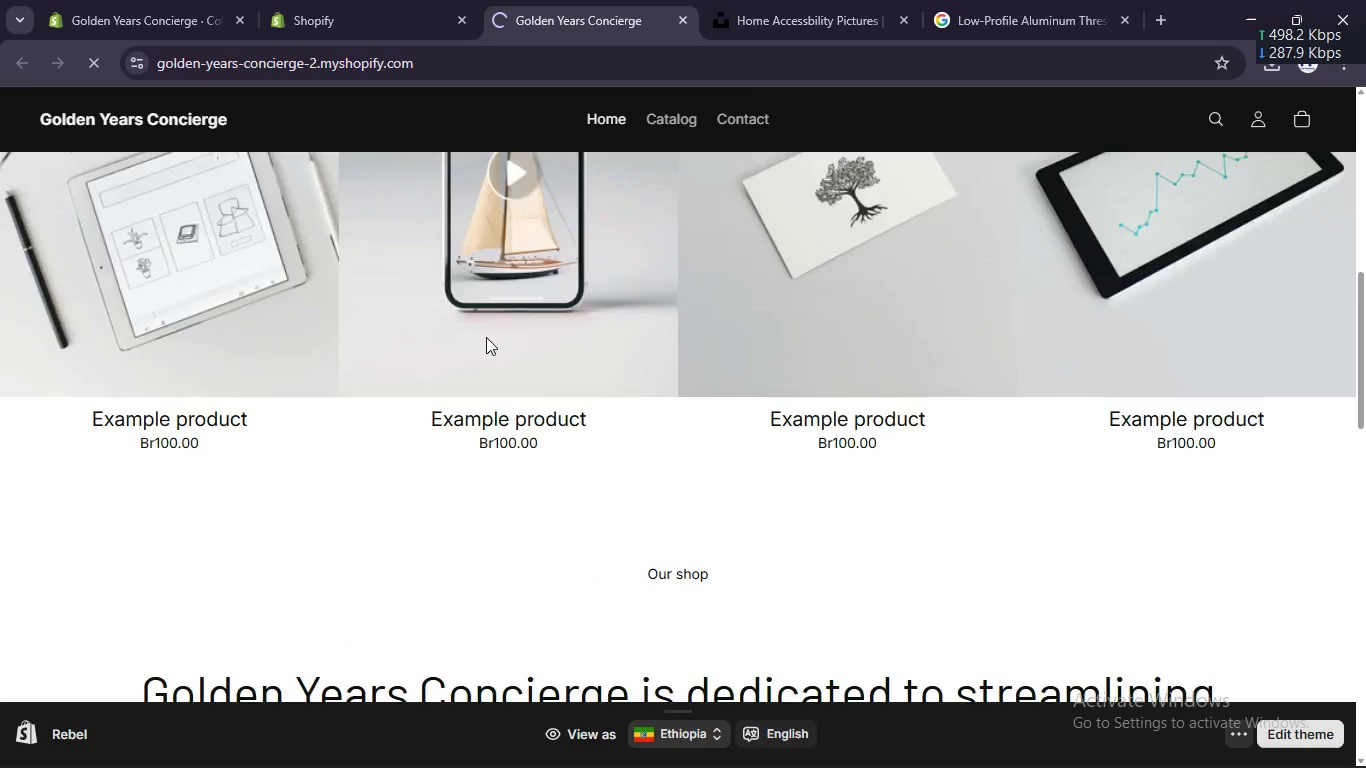 
scroll: coordinate [486, 337], scroll_direction: up, amount: 13.0
 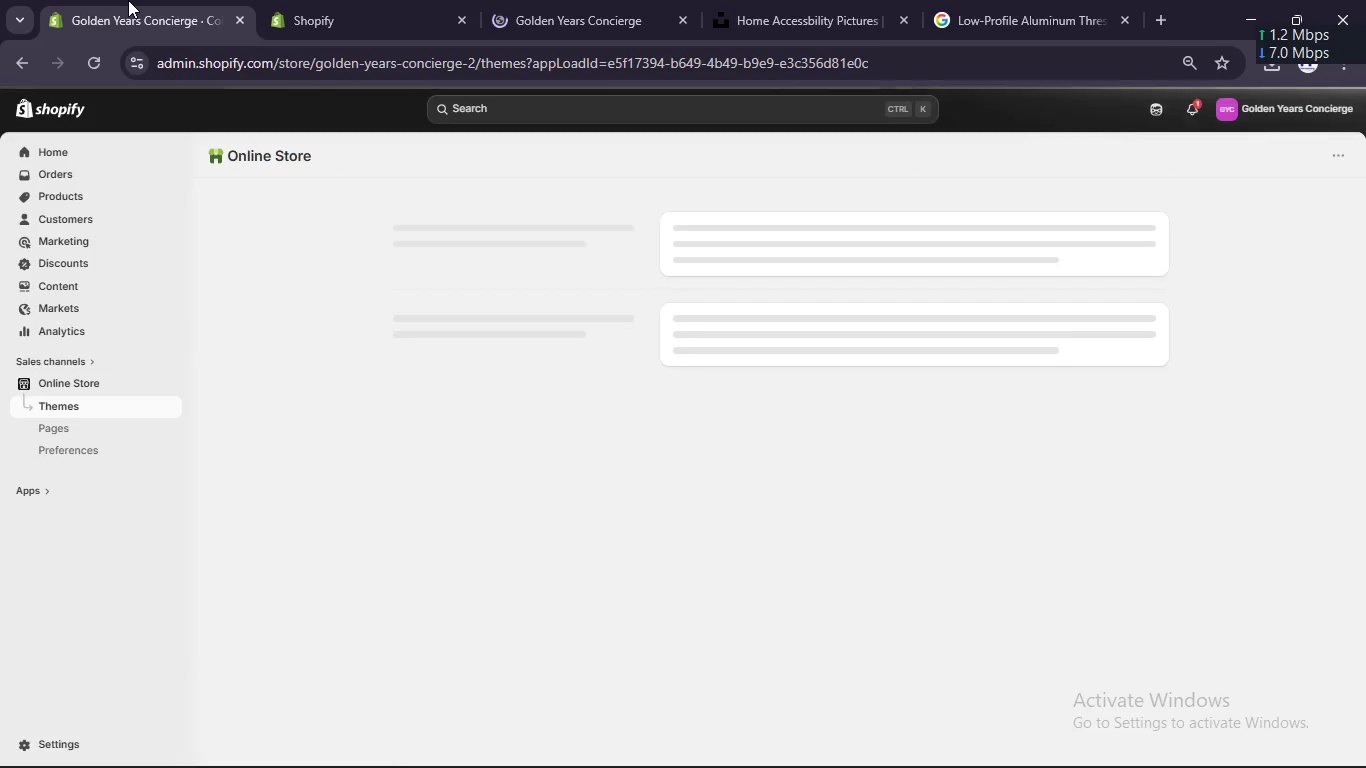 
left_click([128, 0])
 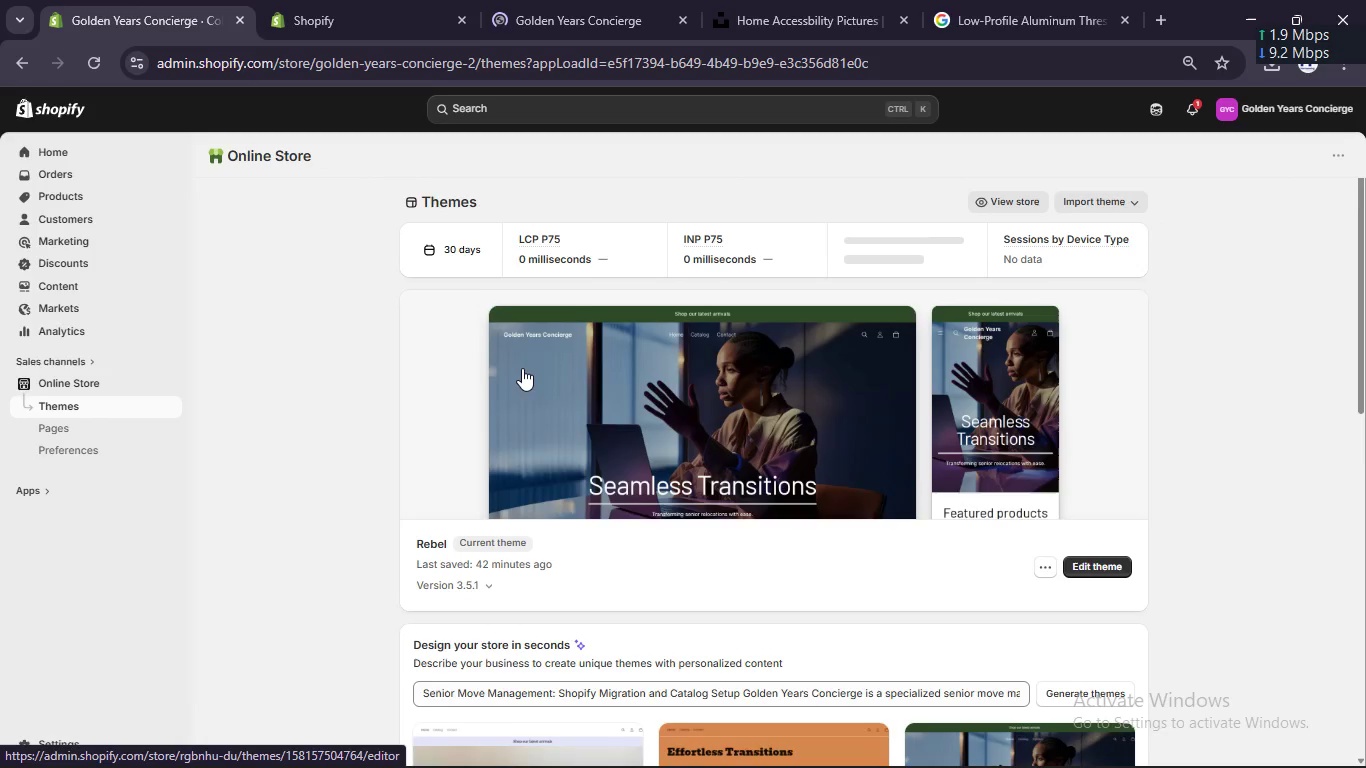 
scroll: coordinate [522, 368], scroll_direction: down, amount: 1.0
 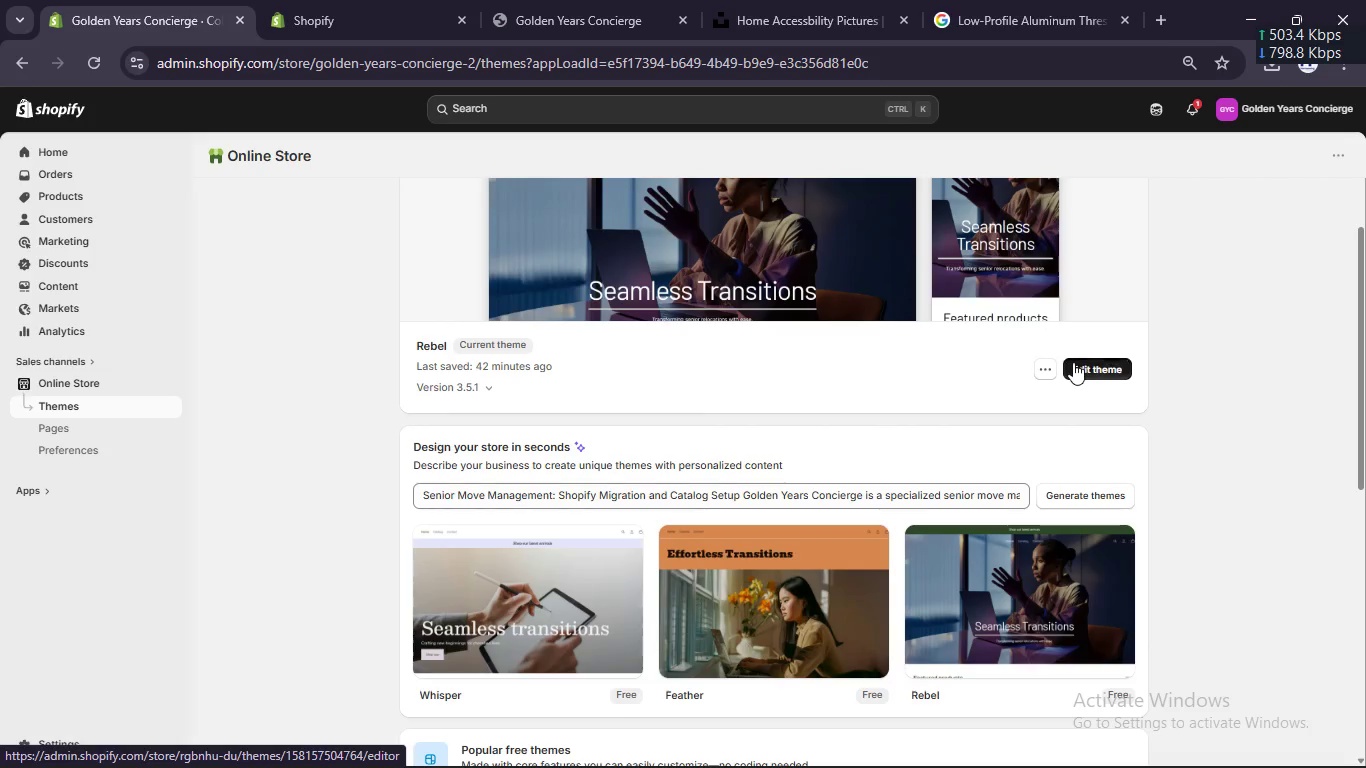 
left_click([1073, 362])
 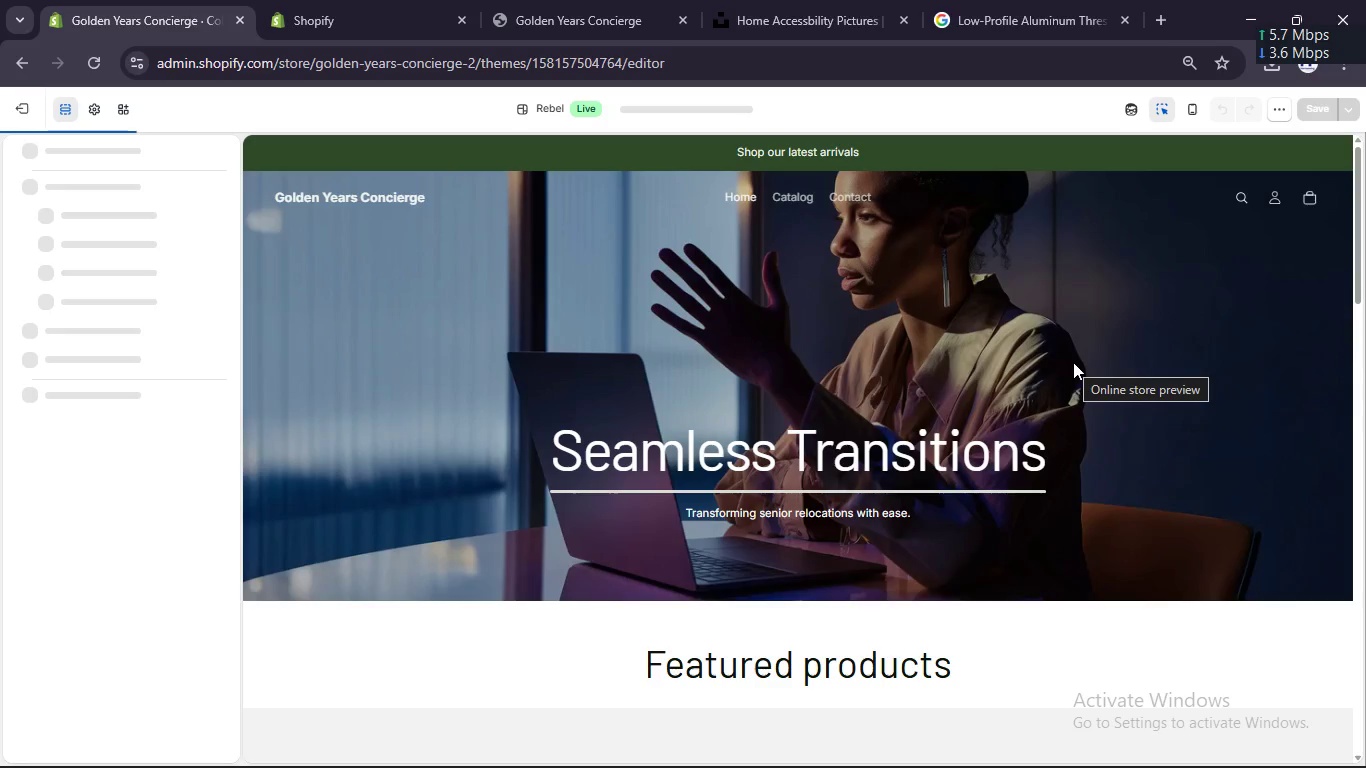 
scroll: coordinate [596, 371], scroll_direction: down, amount: 5.0
 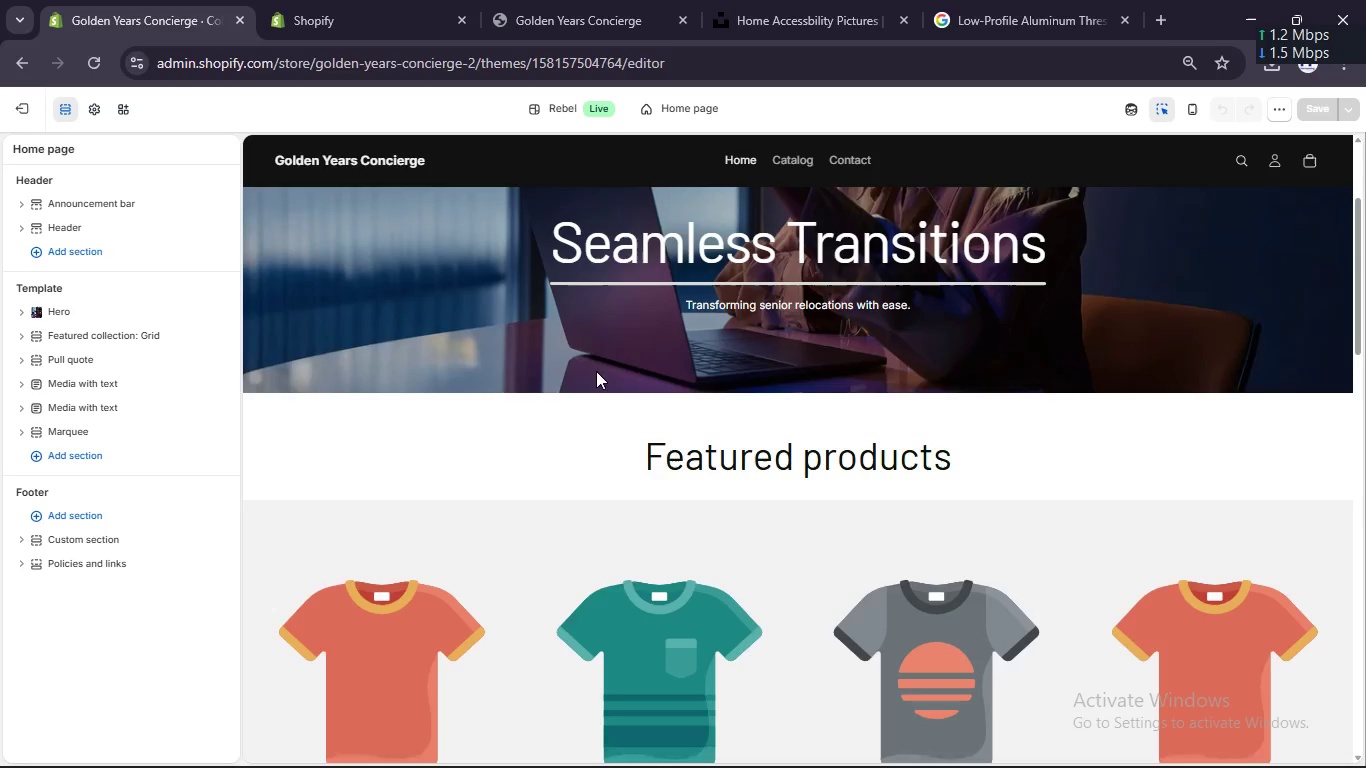 
scroll: coordinate [596, 371], scroll_direction: up, amount: 2.0
 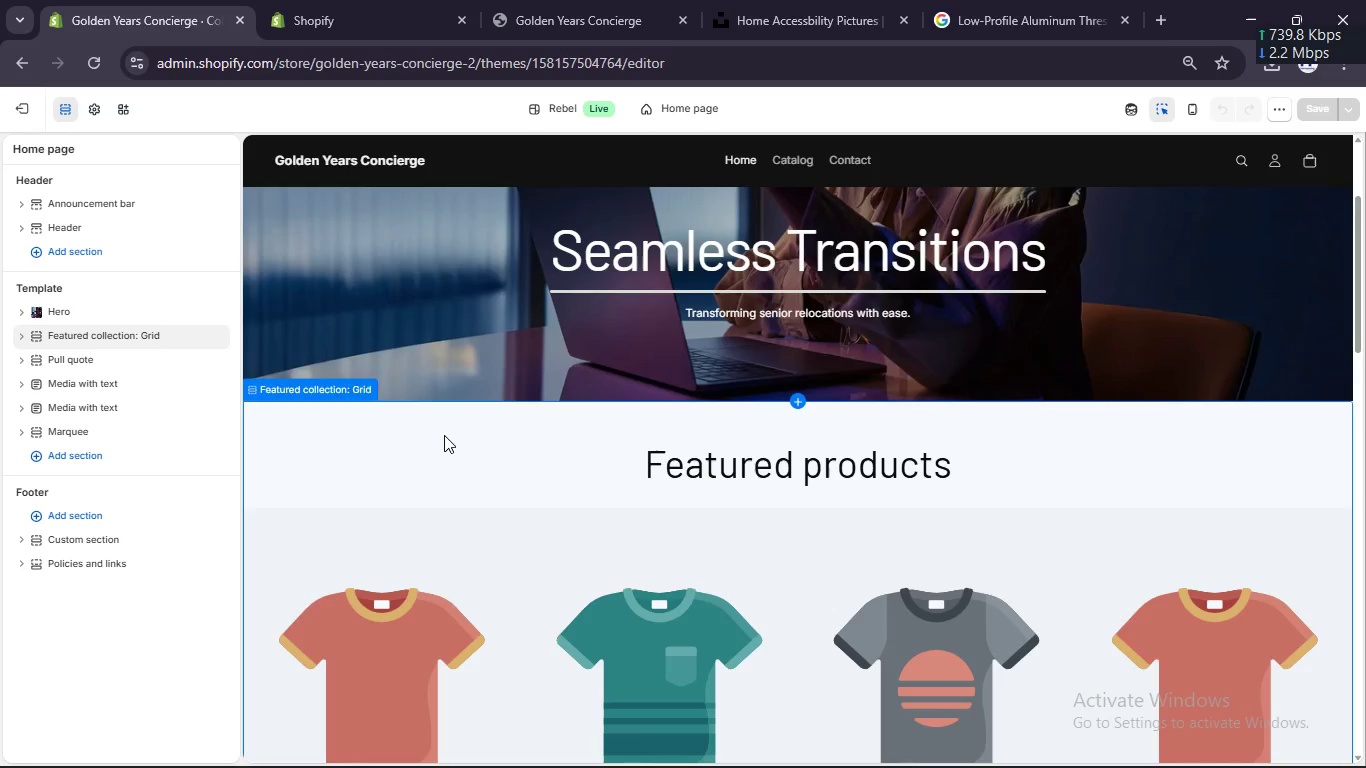 
left_click([444, 435])
 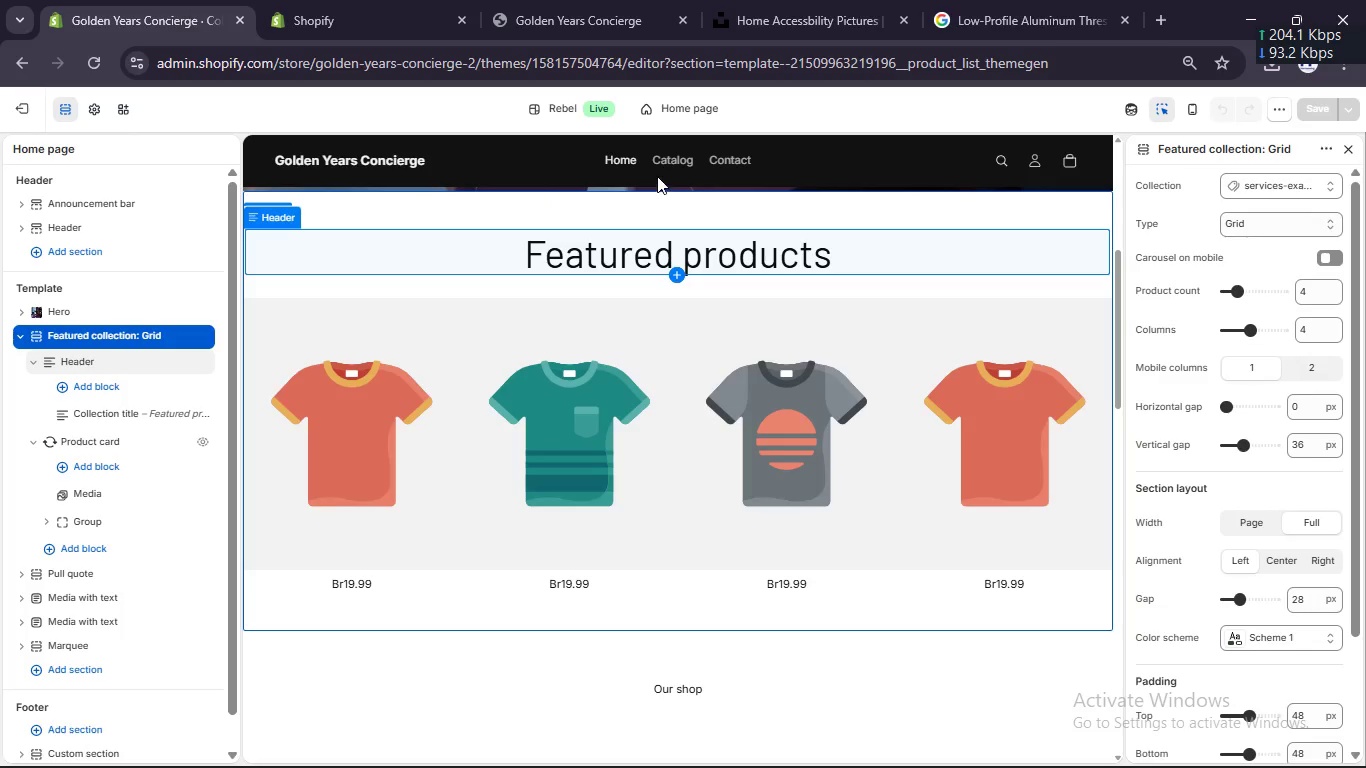 
scroll: coordinate [669, 234], scroll_direction: up, amount: 1.0
 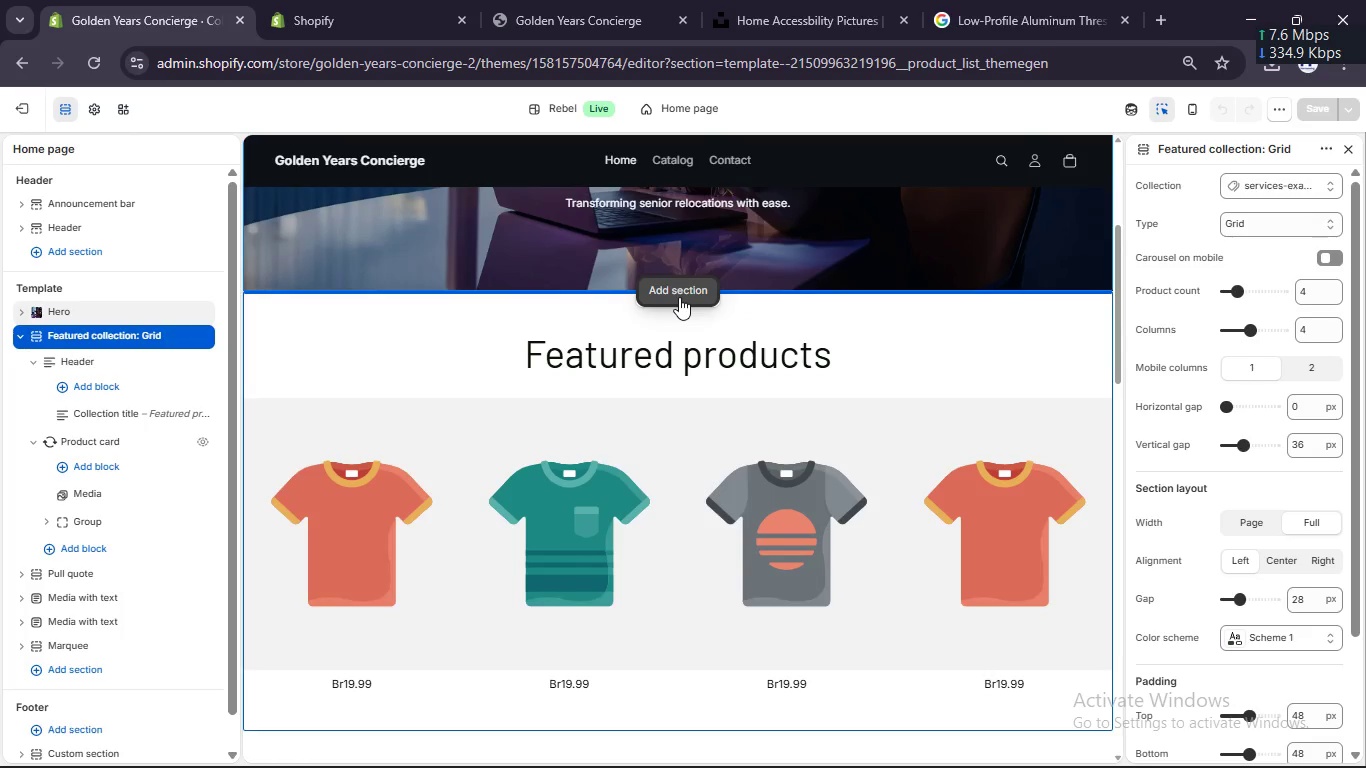 
left_click([679, 297])
 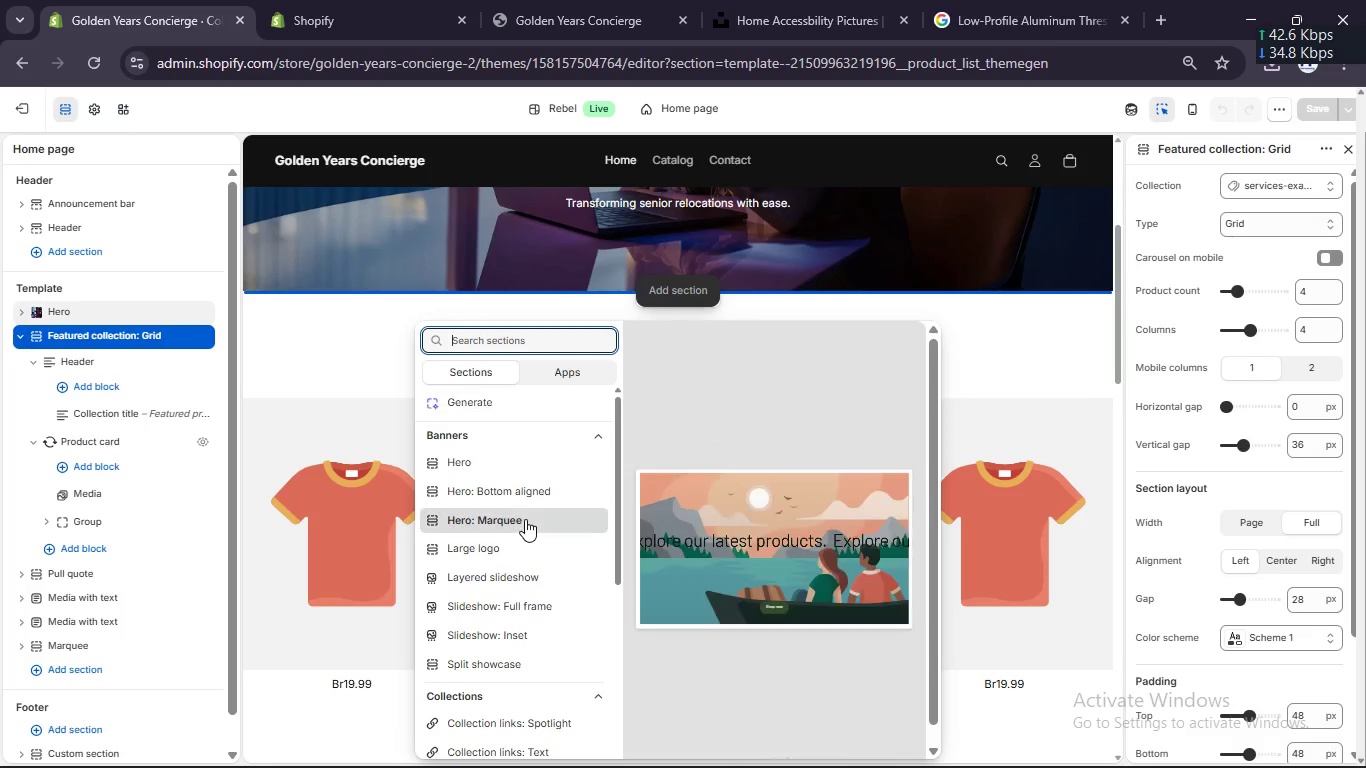 
scroll: coordinate [525, 519], scroll_direction: down, amount: 1.0
 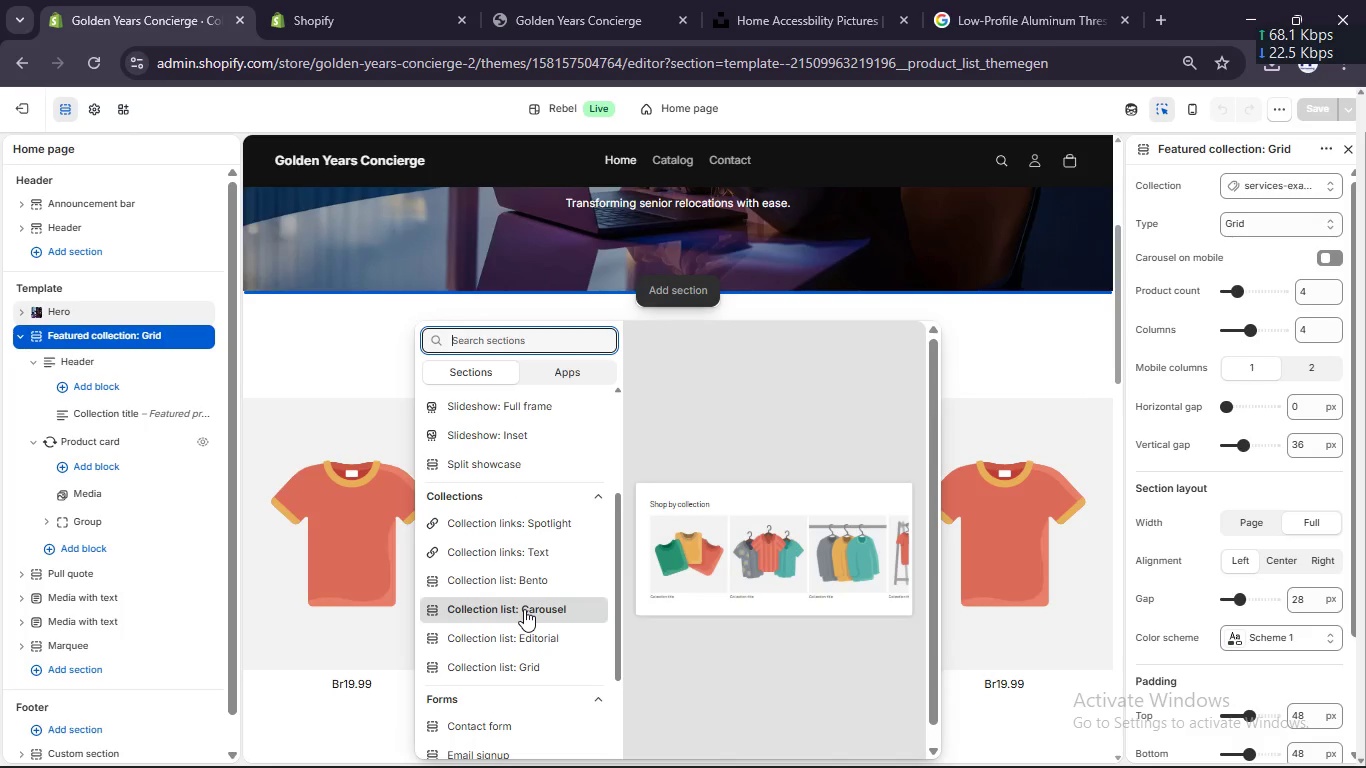 
left_click([524, 611])
 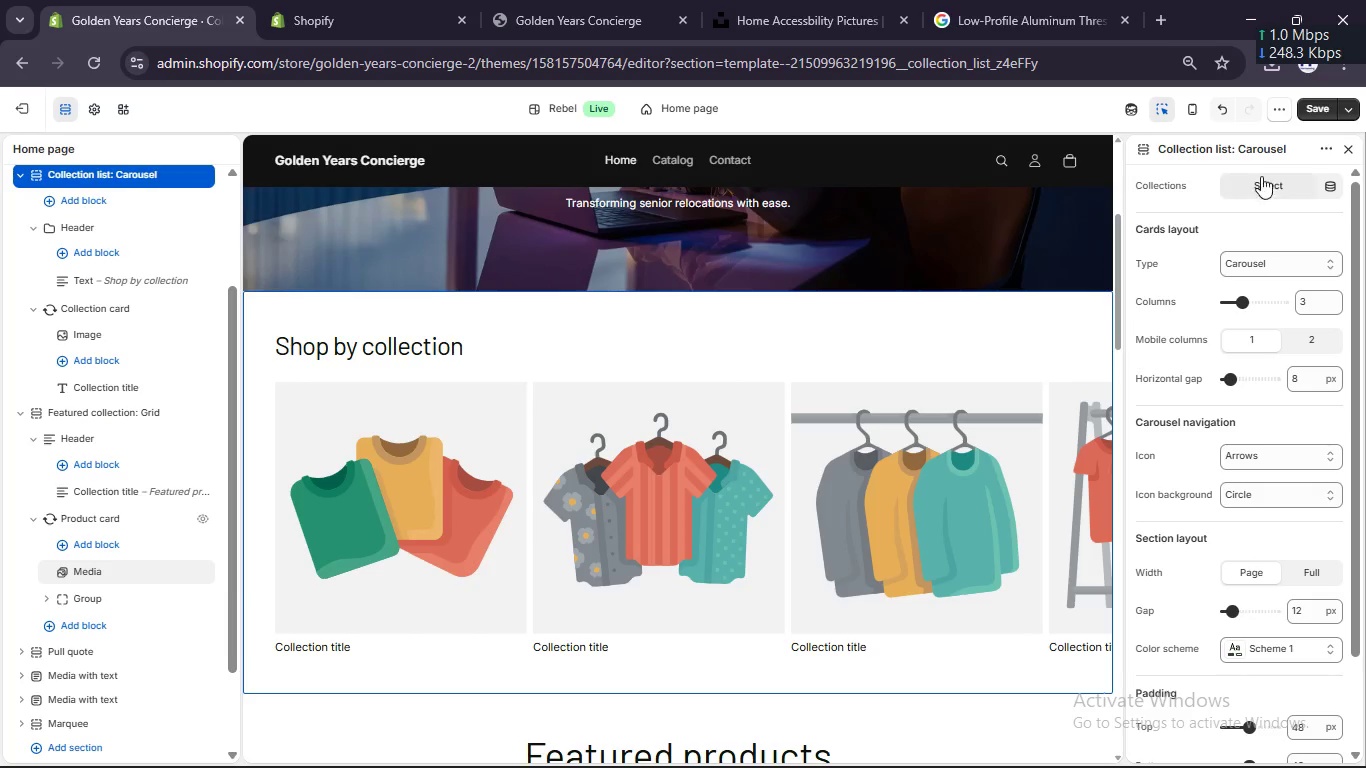 
left_click([1263, 194])
 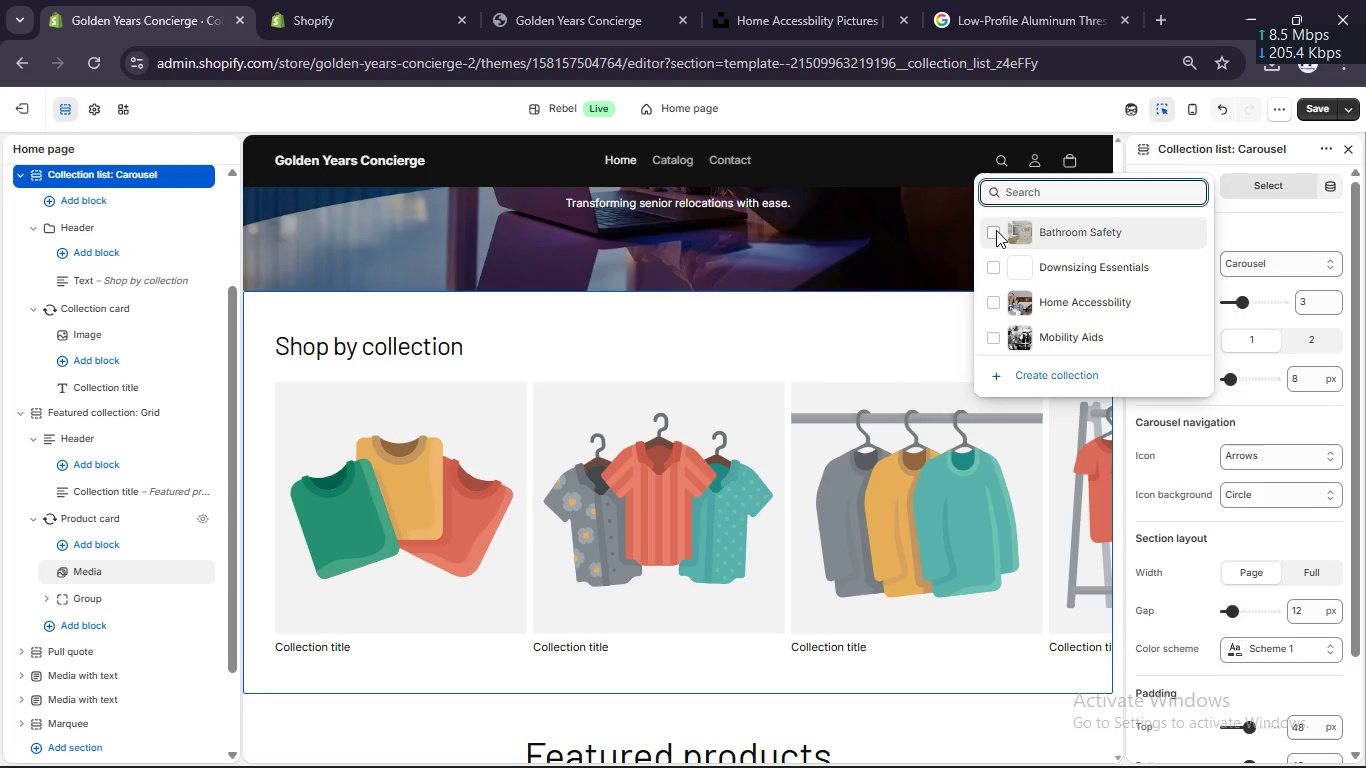 
left_click([995, 230])
 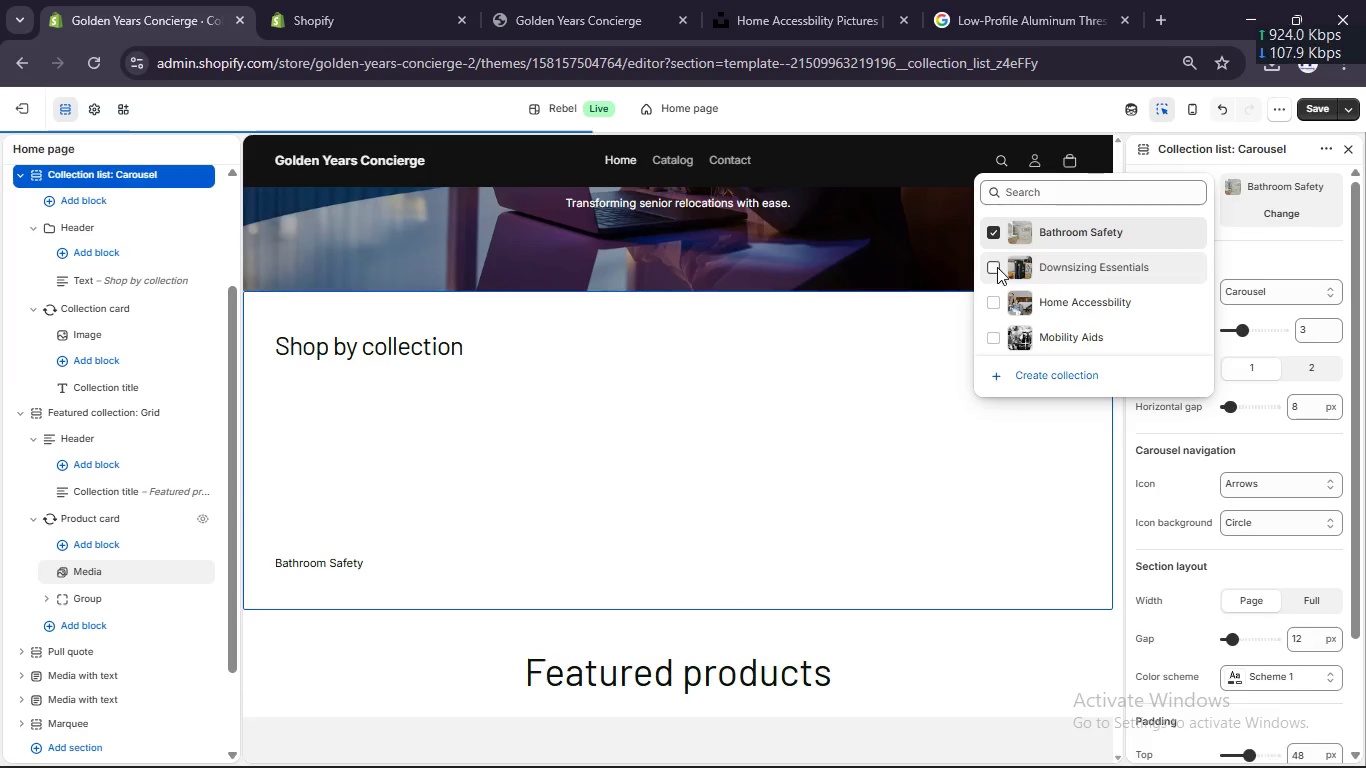 
left_click([997, 267])
 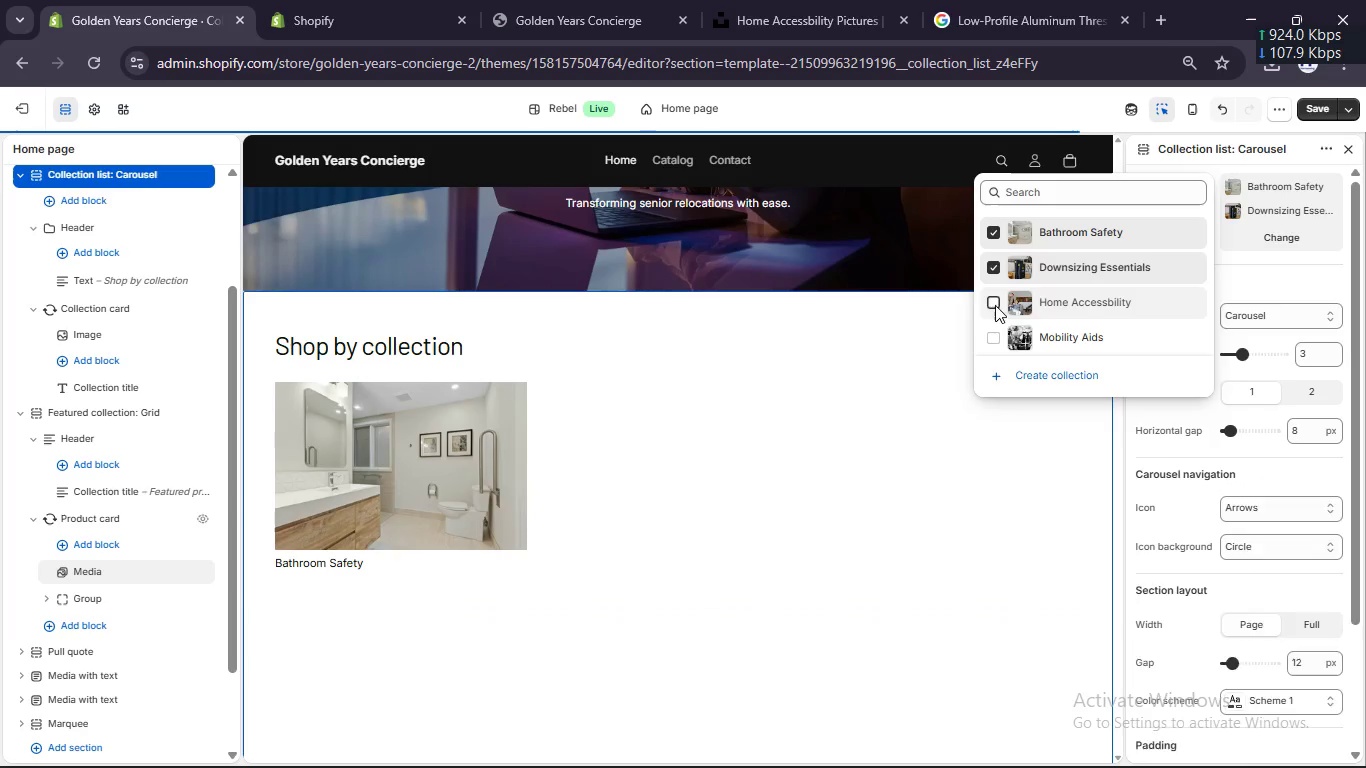 
left_click([995, 305])
 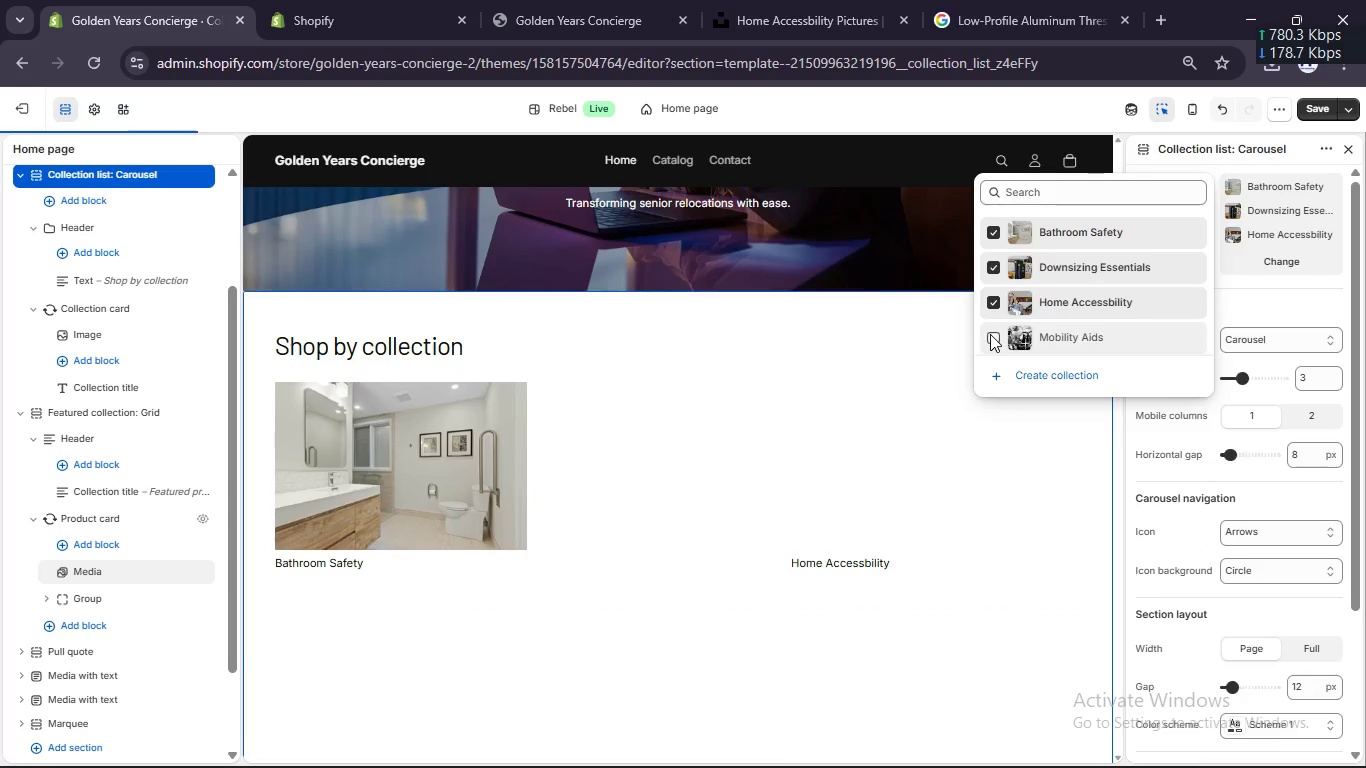 
left_click([990, 334])
 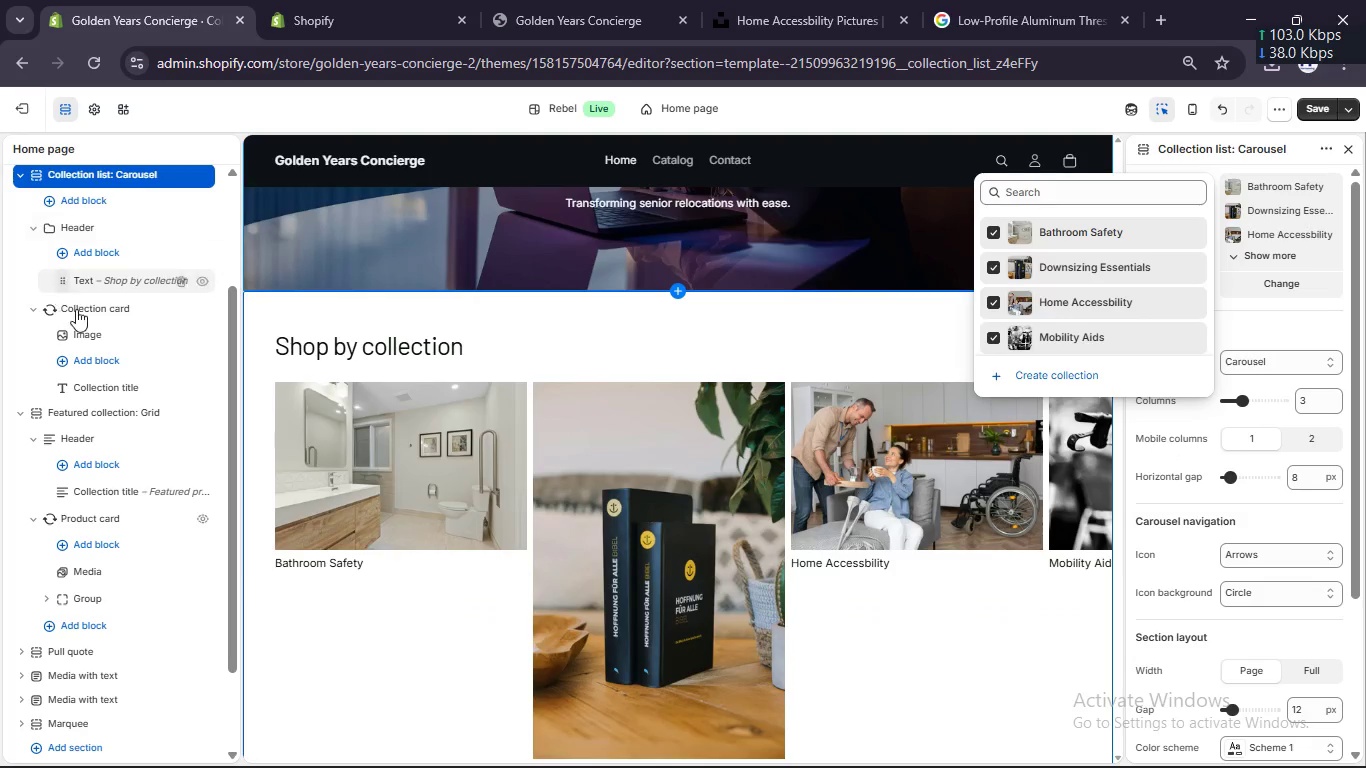 
left_click([90, 331])
 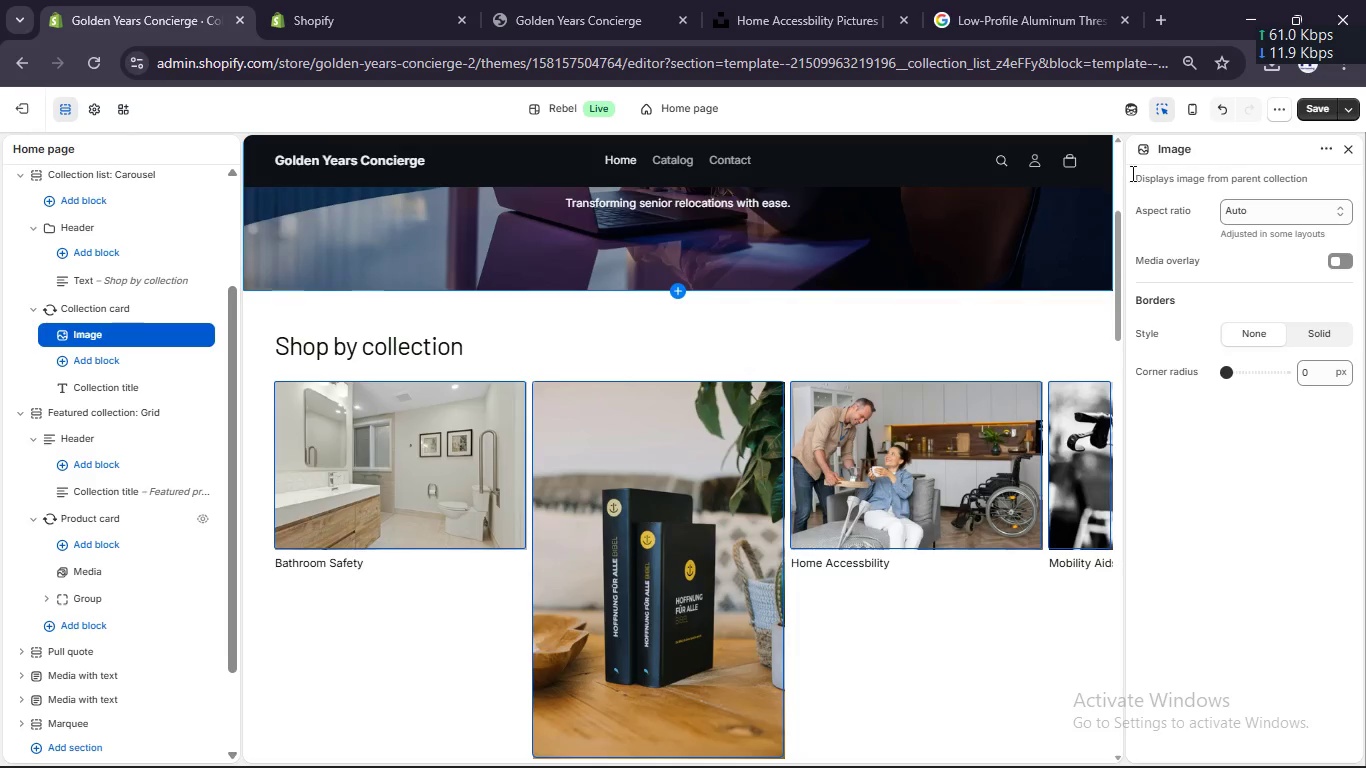 
left_click([1250, 209])
 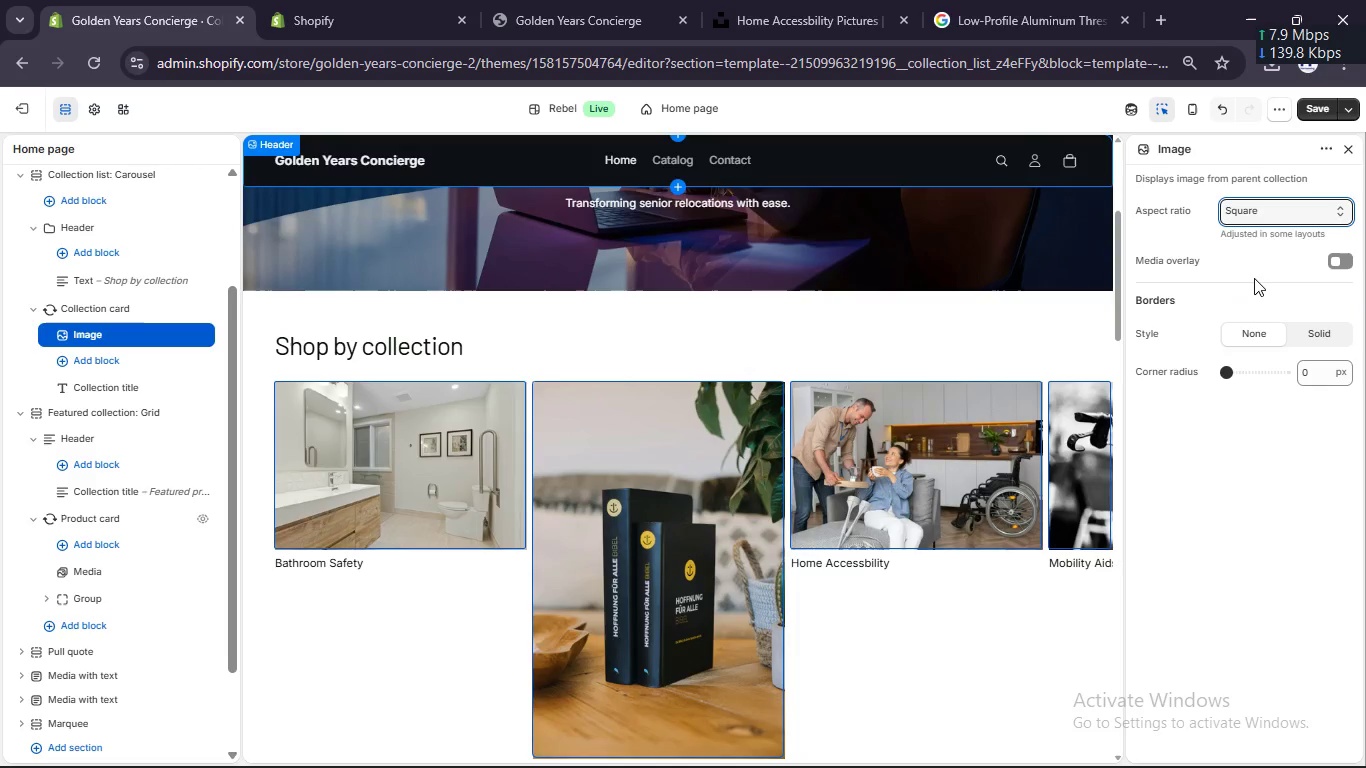 
left_click([1254, 278])
 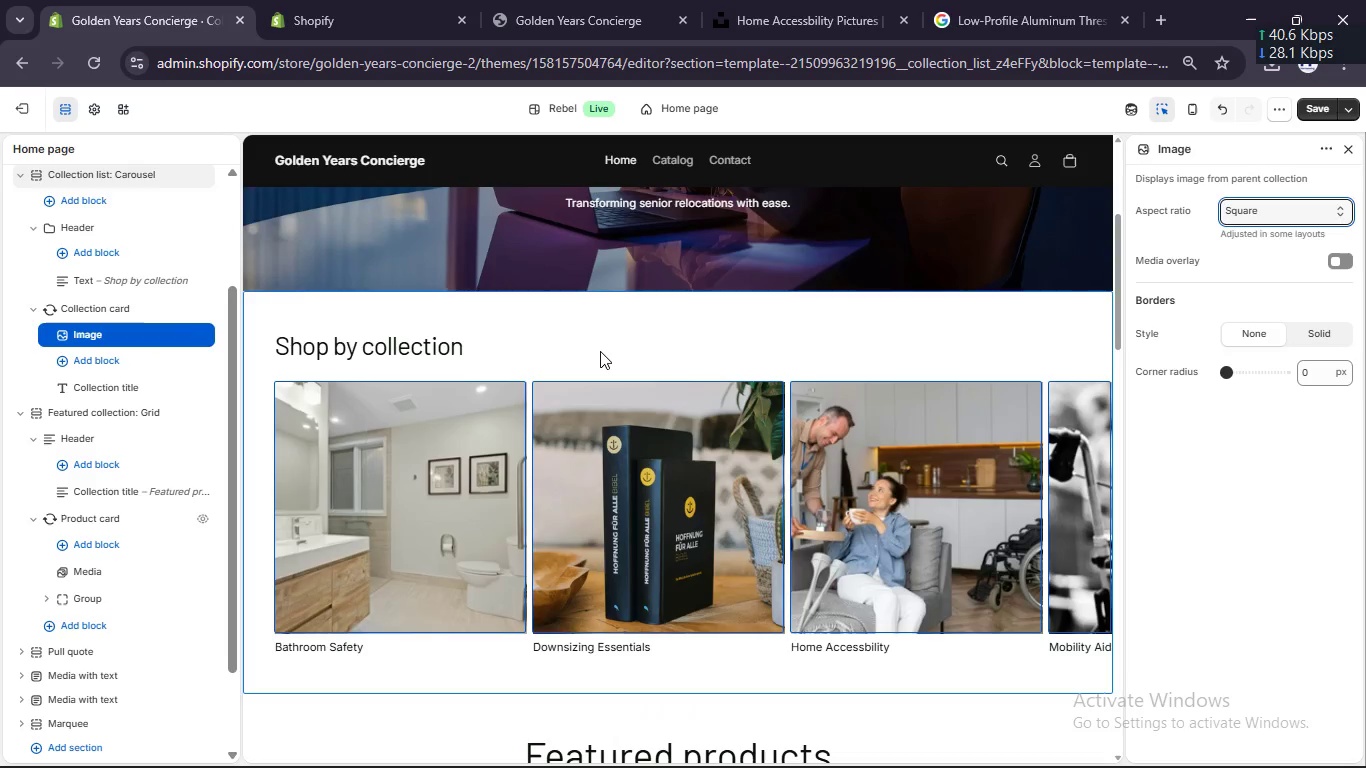 
scroll: coordinate [600, 351], scroll_direction: down, amount: 4.0
 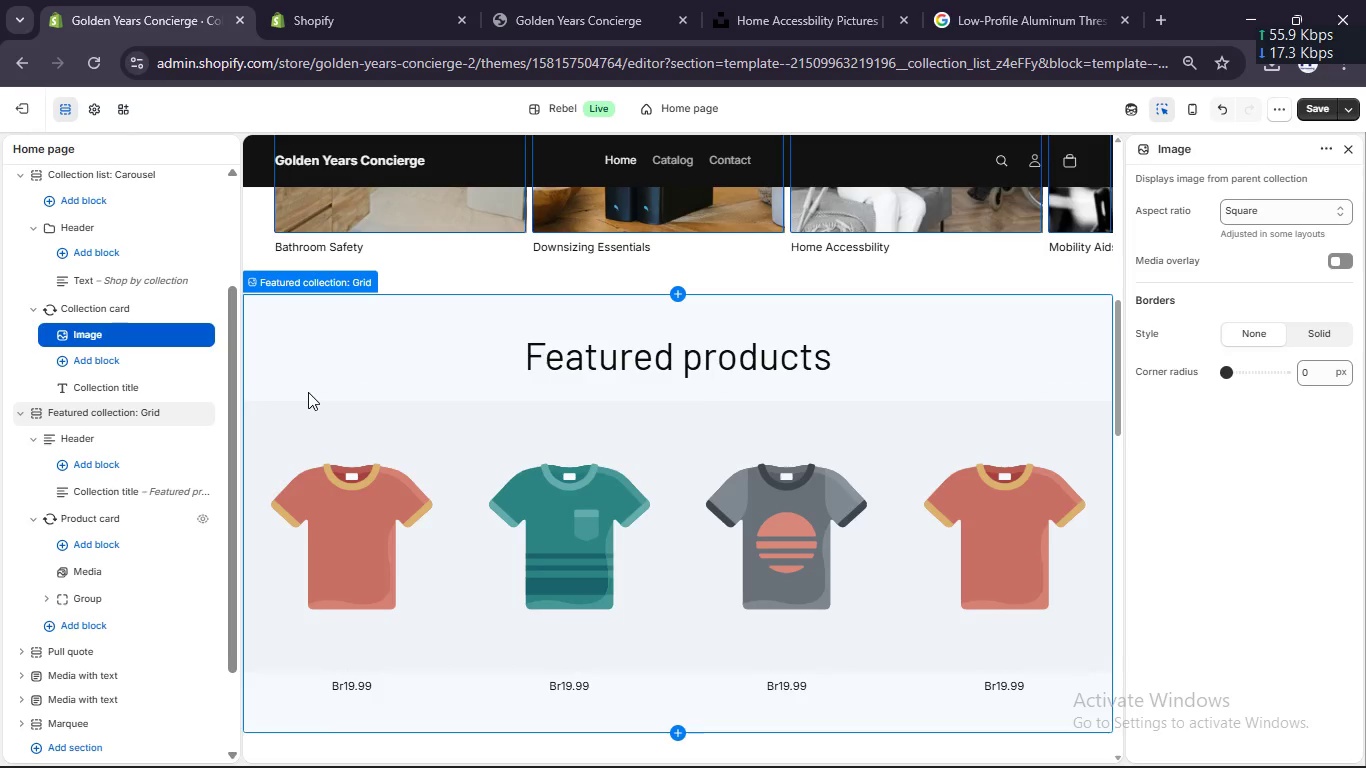 
left_click([308, 392])
 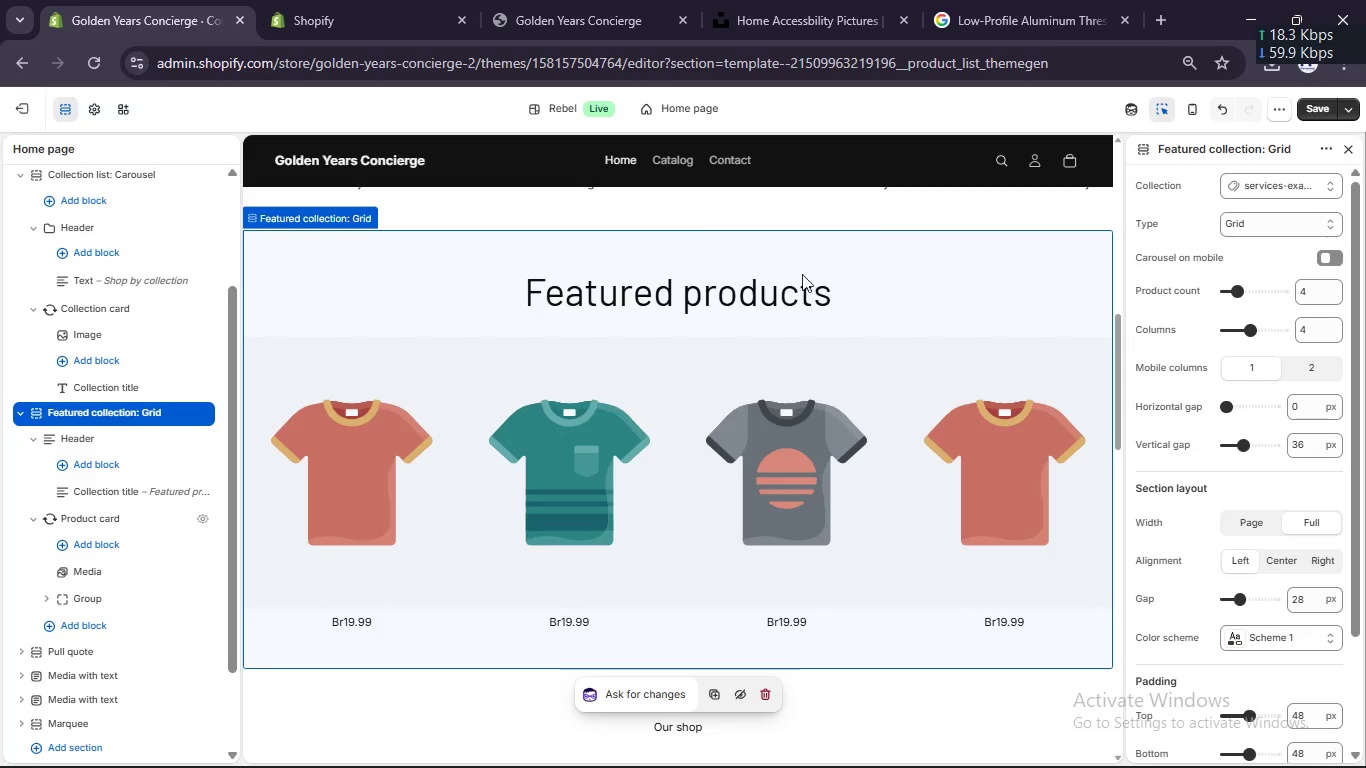 
wait(6.64)
 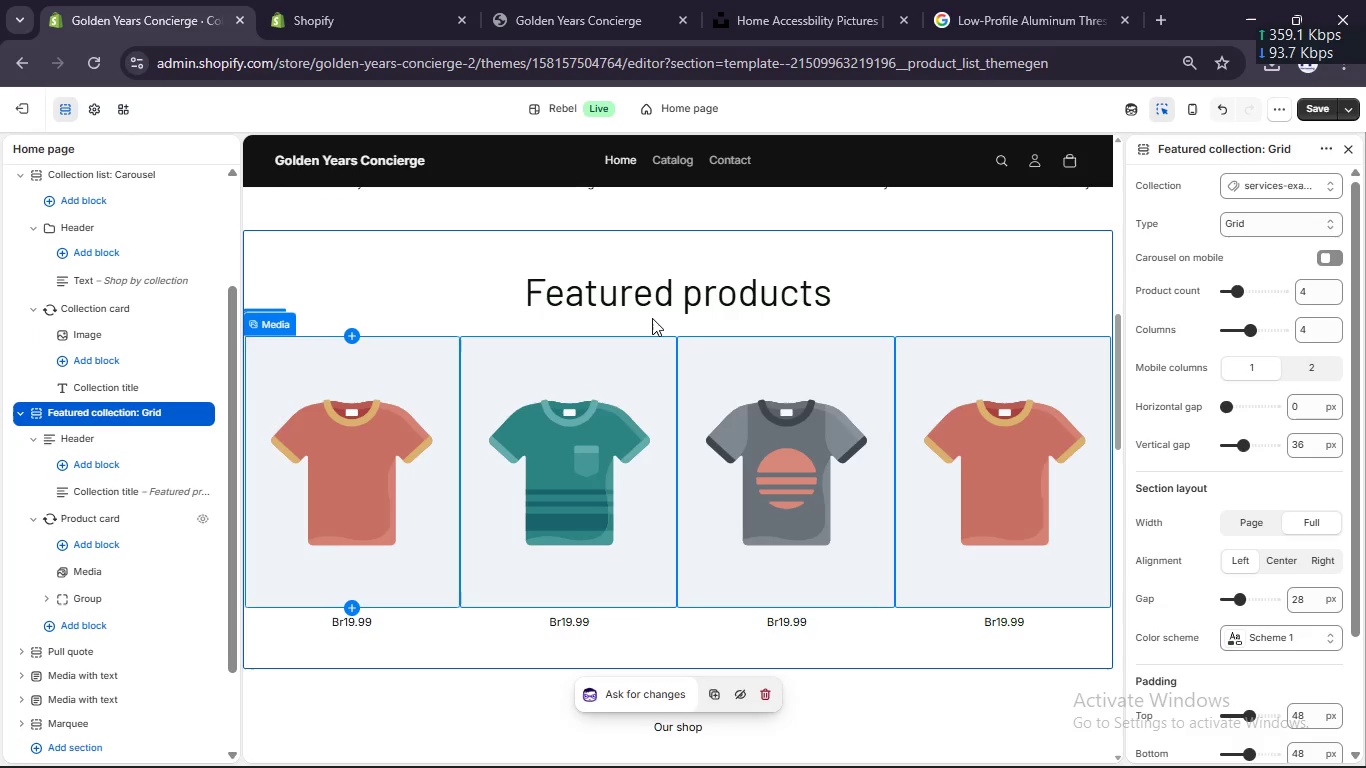 
left_click([180, 416])
 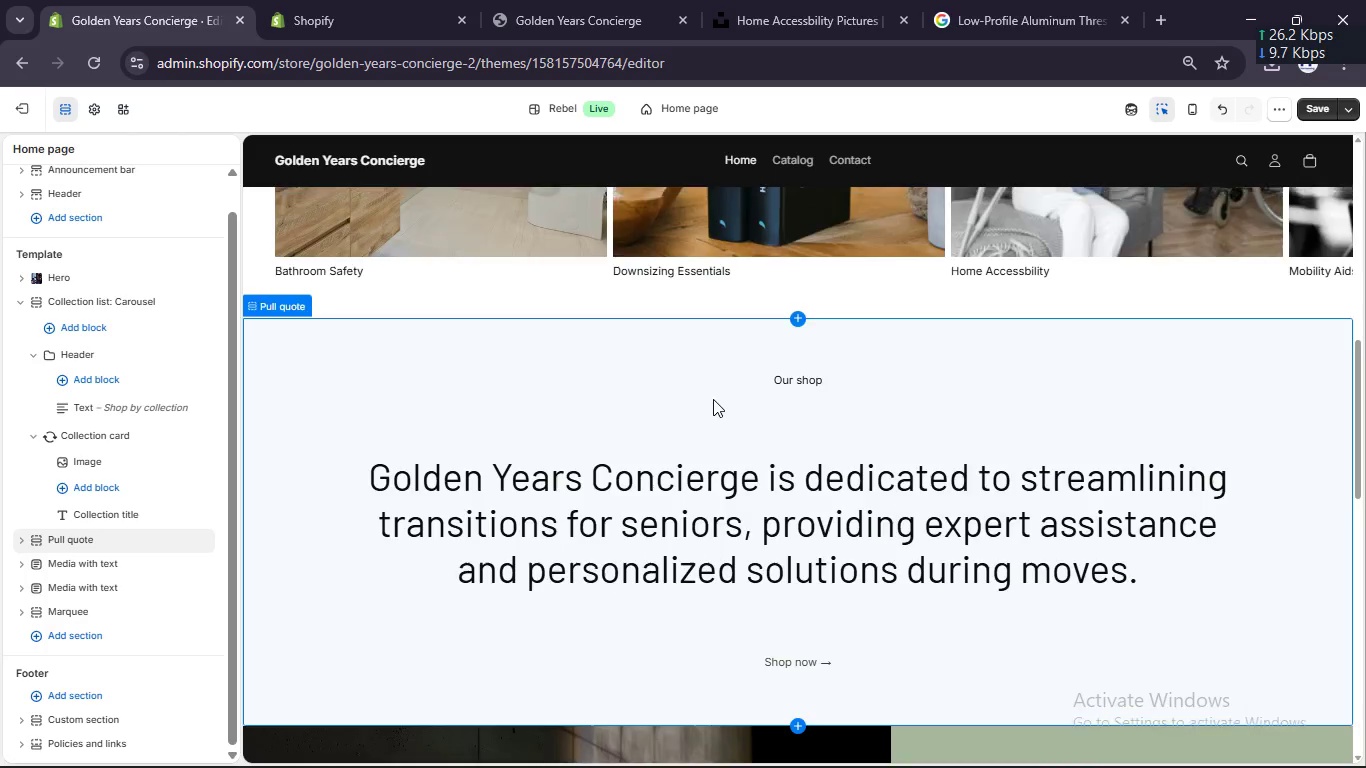 
scroll: coordinate [713, 399], scroll_direction: down, amount: 9.0
 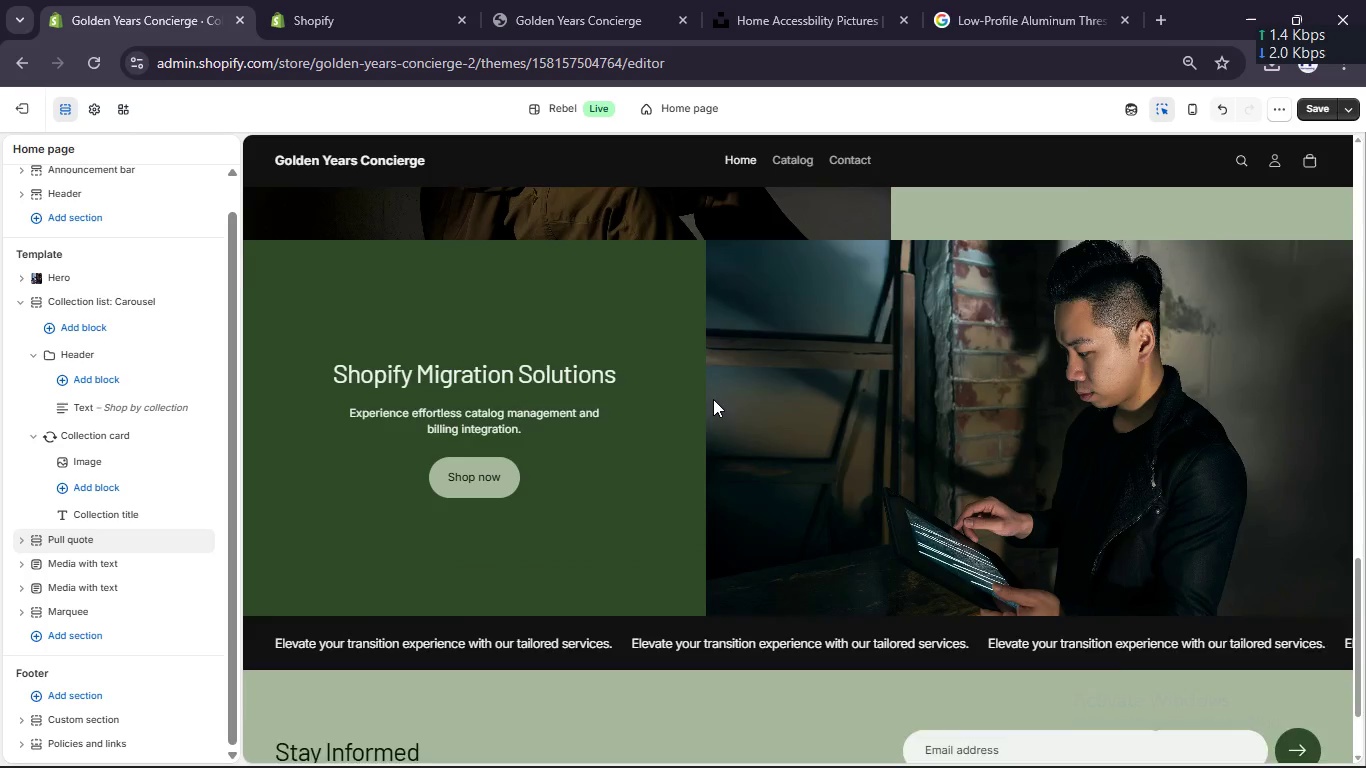 
scroll: coordinate [713, 399], scroll_direction: up, amount: 3.0
 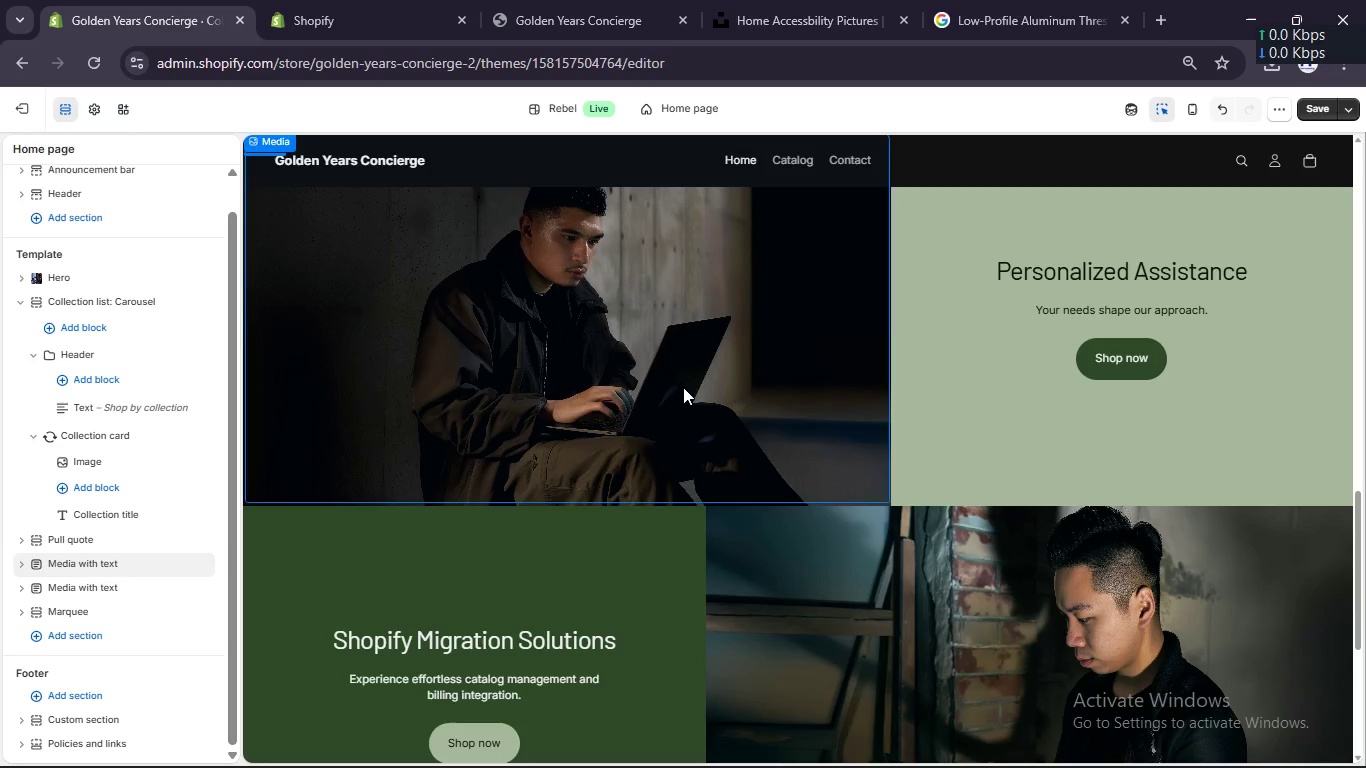 
left_click([683, 387])
 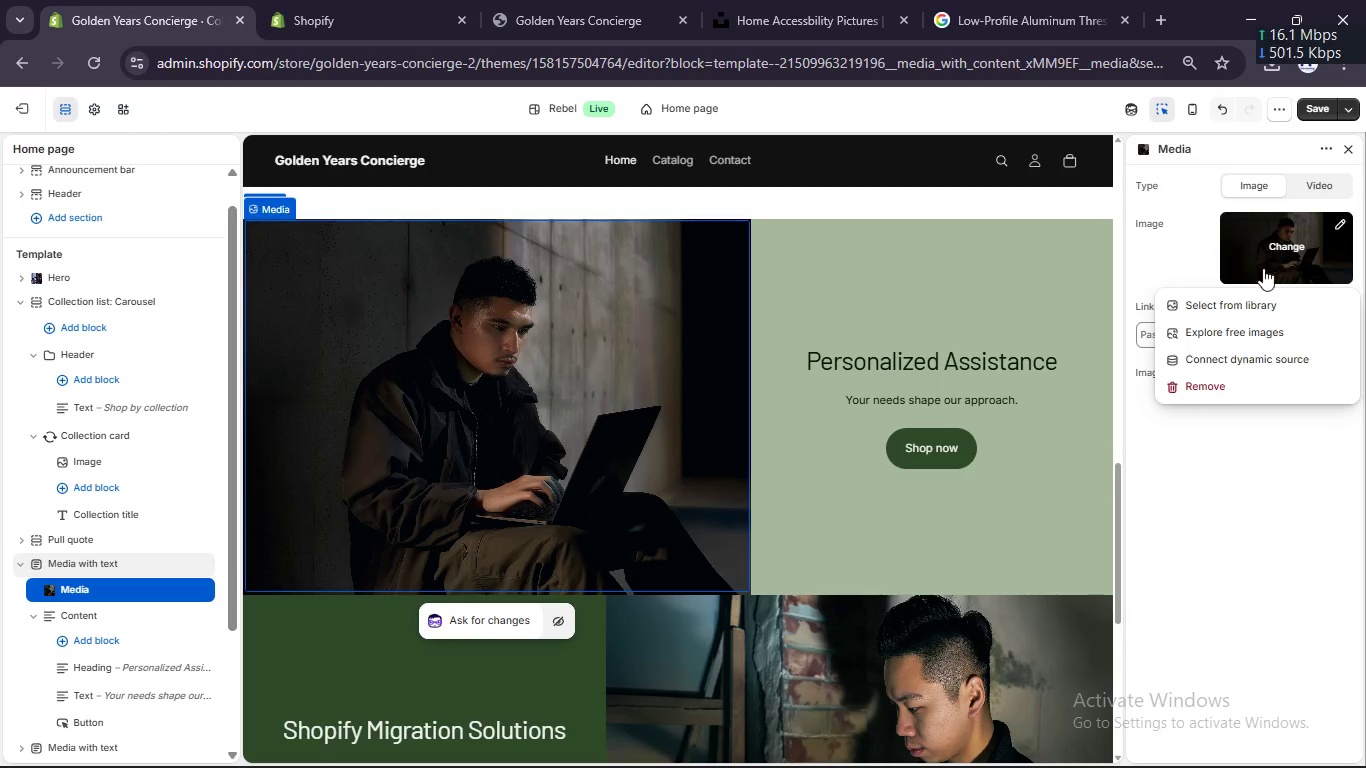 
left_click([1239, 302])
 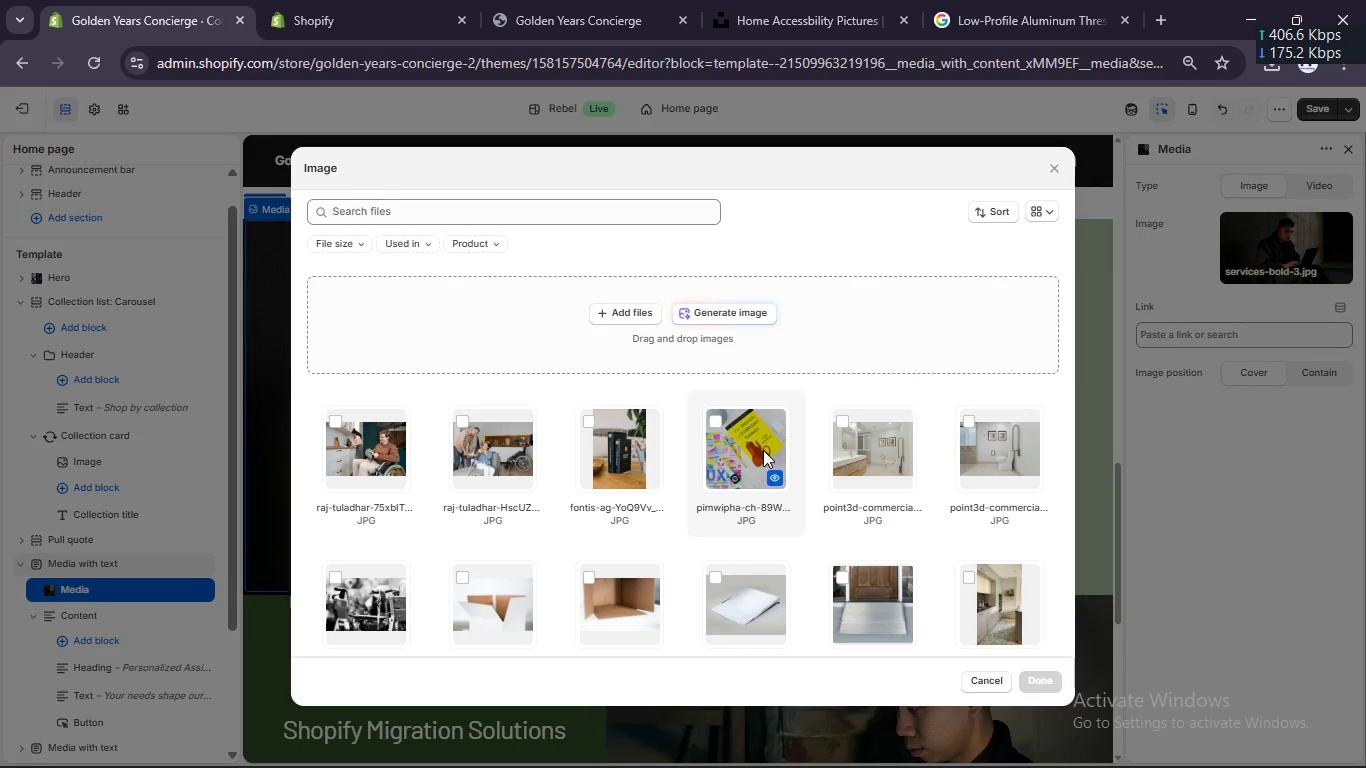 
scroll: coordinate [763, 450], scroll_direction: none, amount: 0.0
 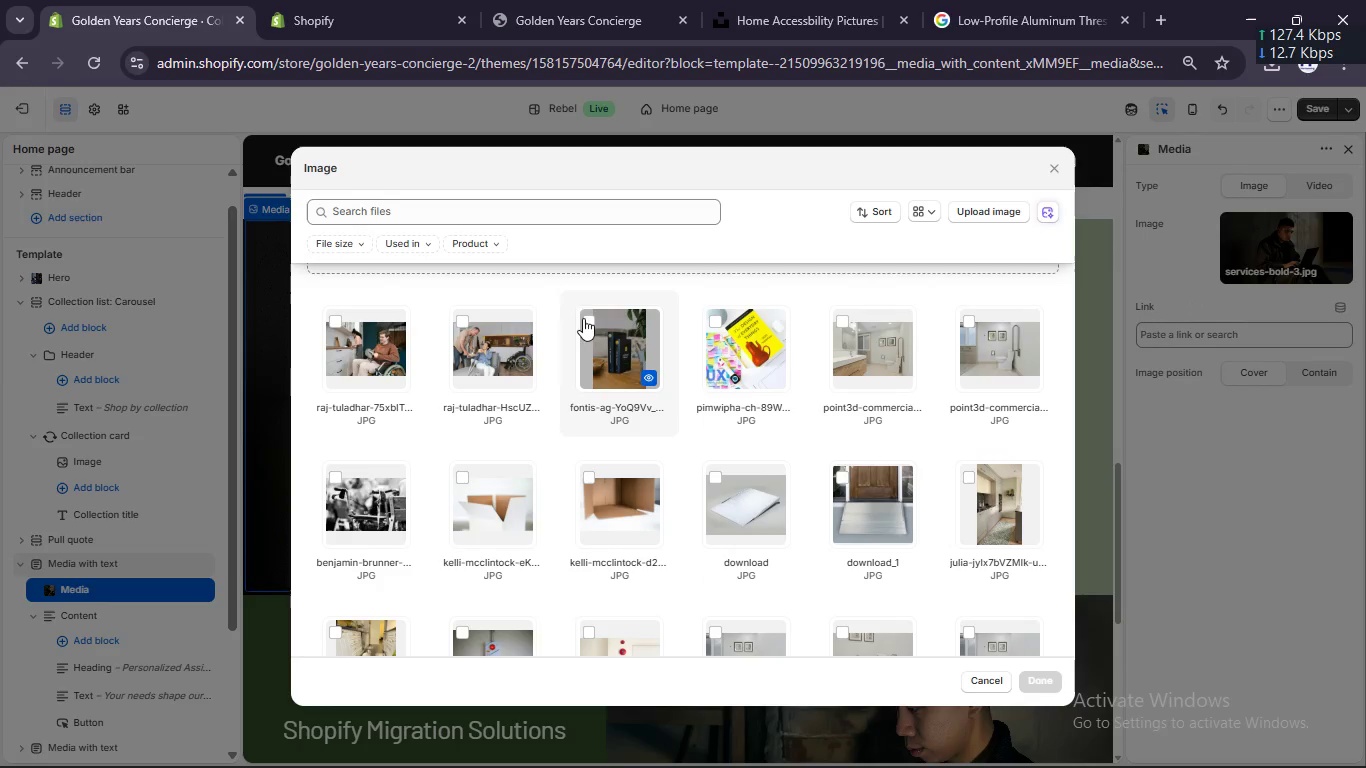 
left_click([594, 322])
 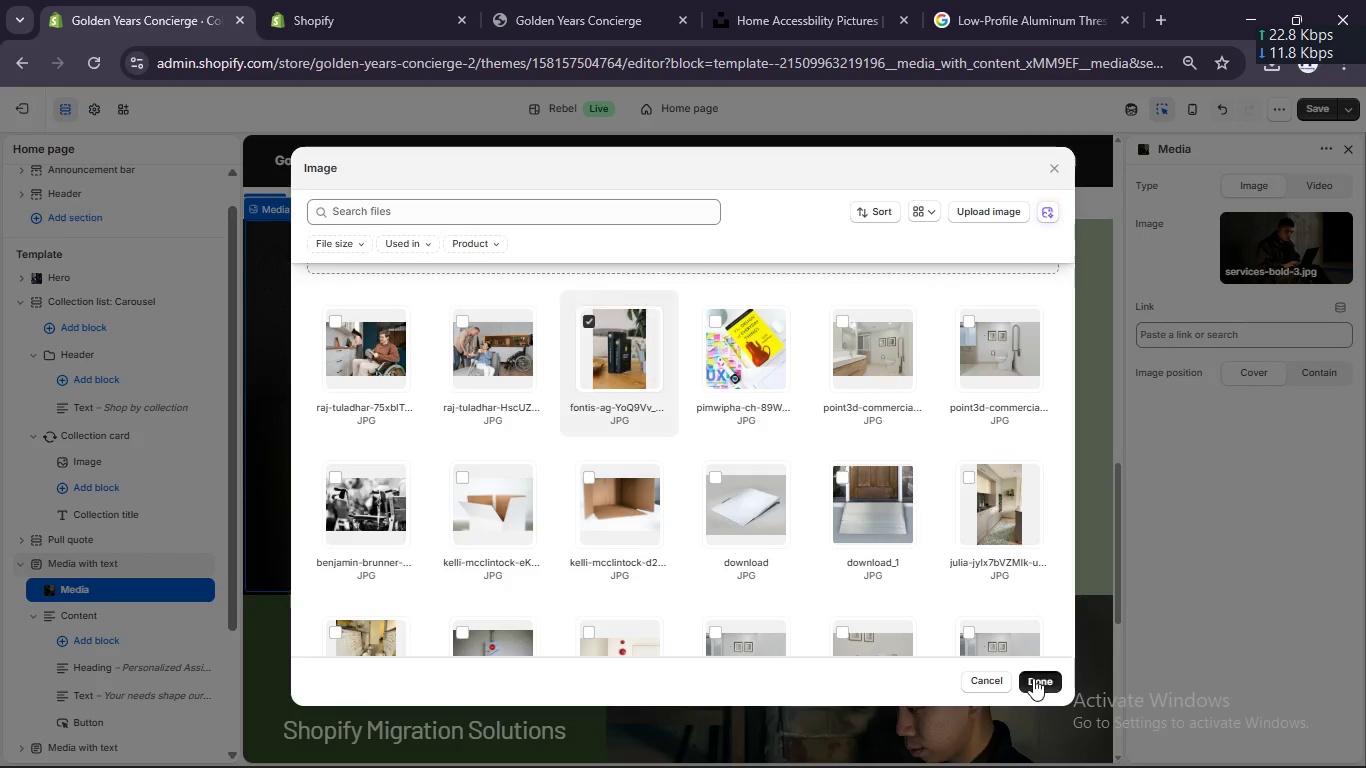 
left_click([1033, 678])
 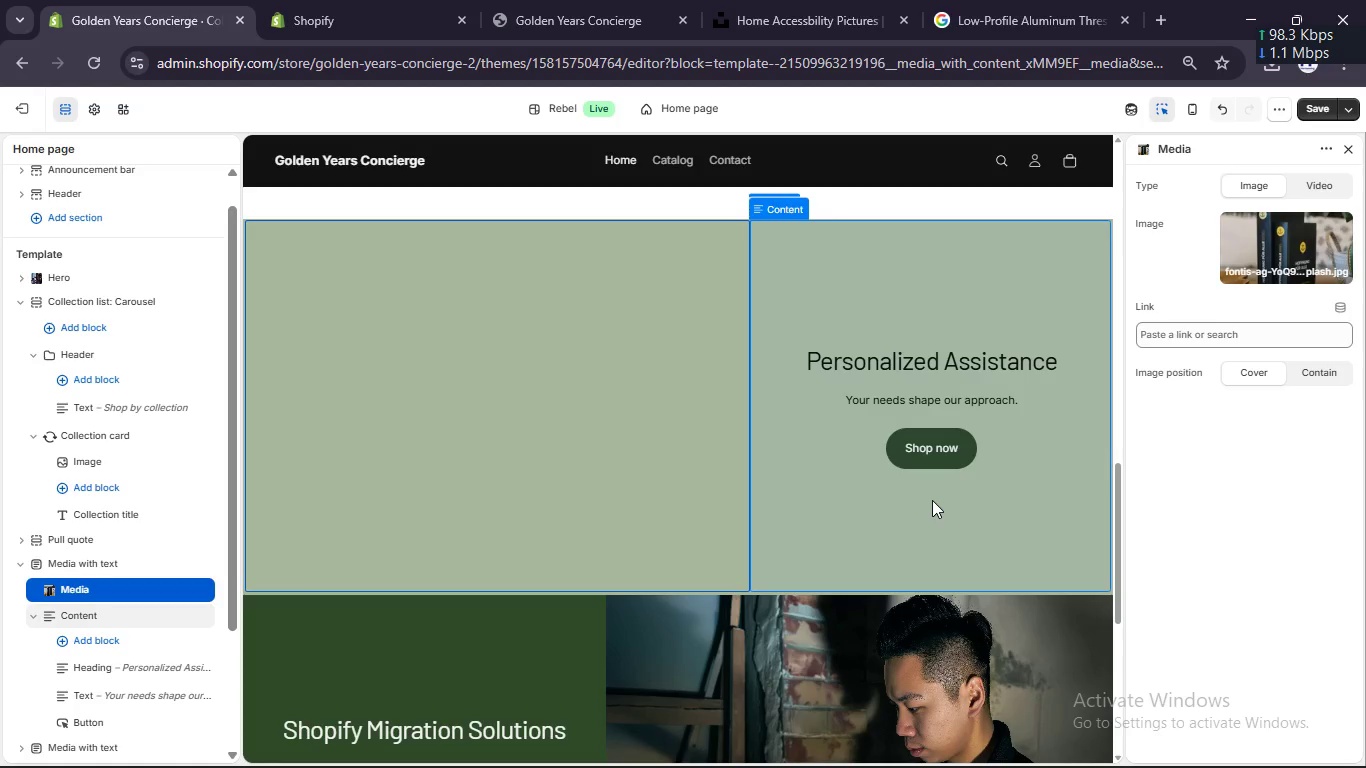 
wait(6.88)
 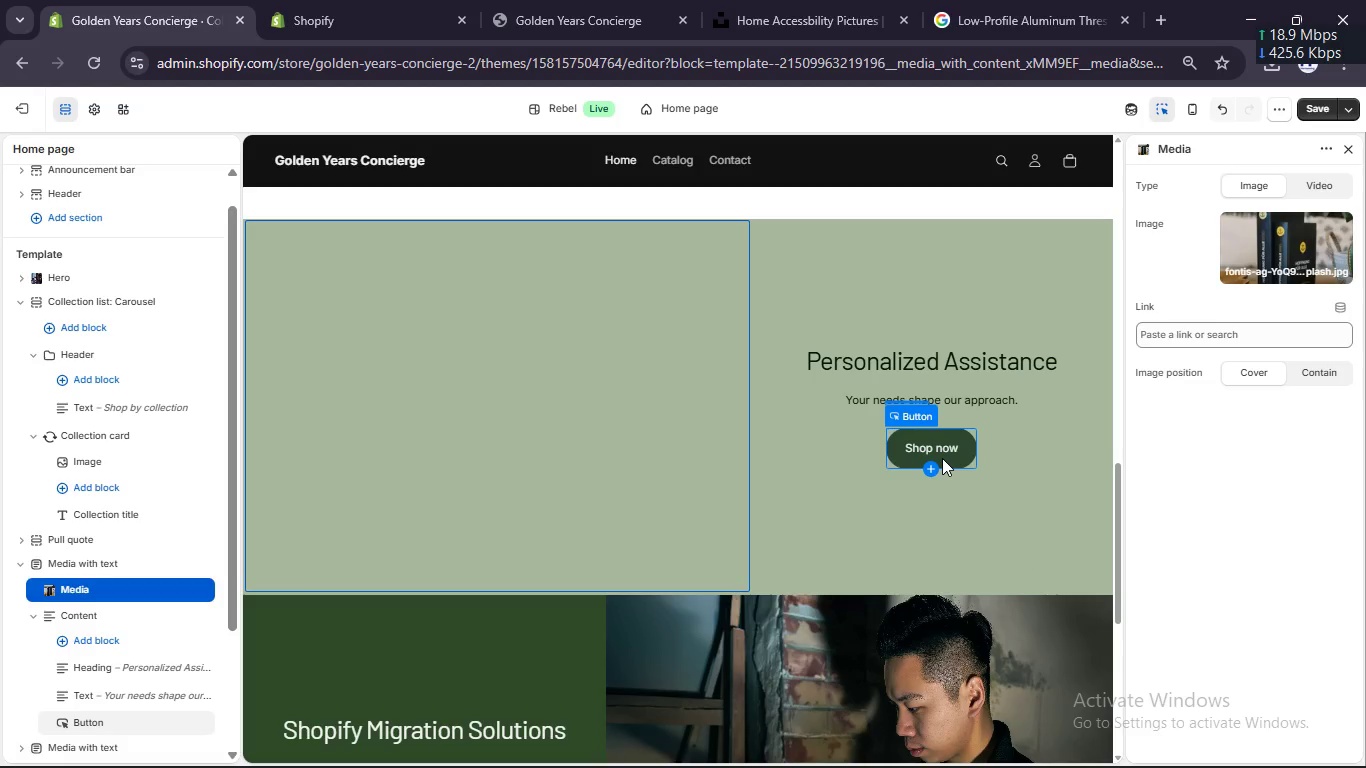 
scroll: coordinate [932, 500], scroll_direction: down, amount: 1.0
 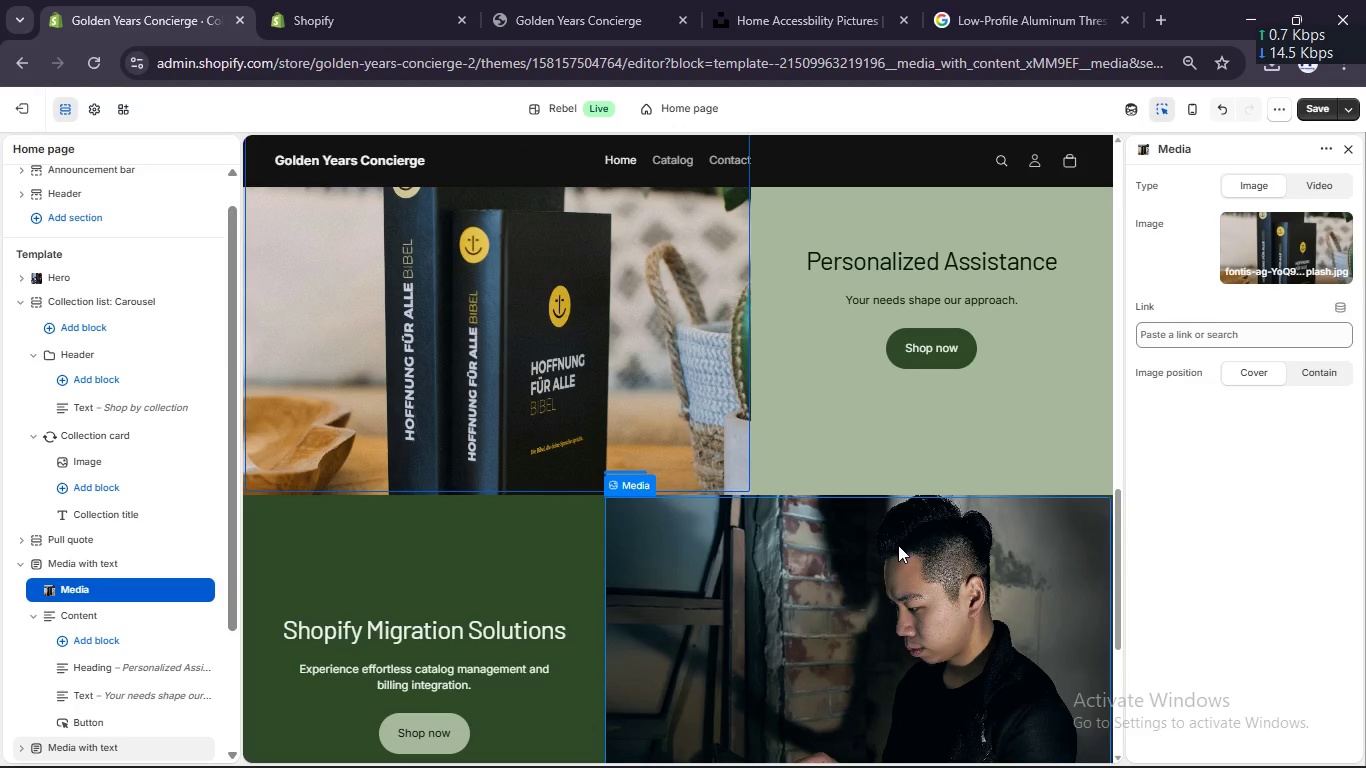 
left_click([898, 545])
 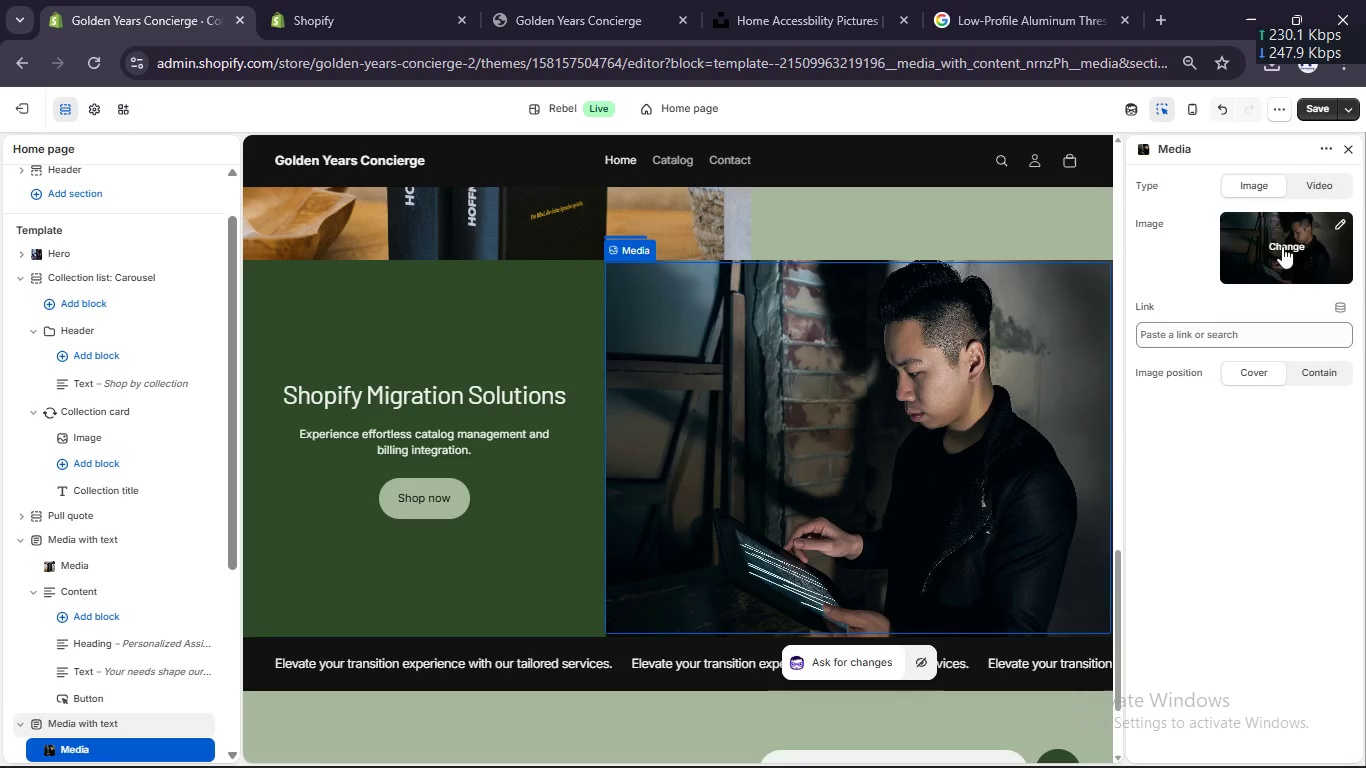 
left_click([1282, 244])
 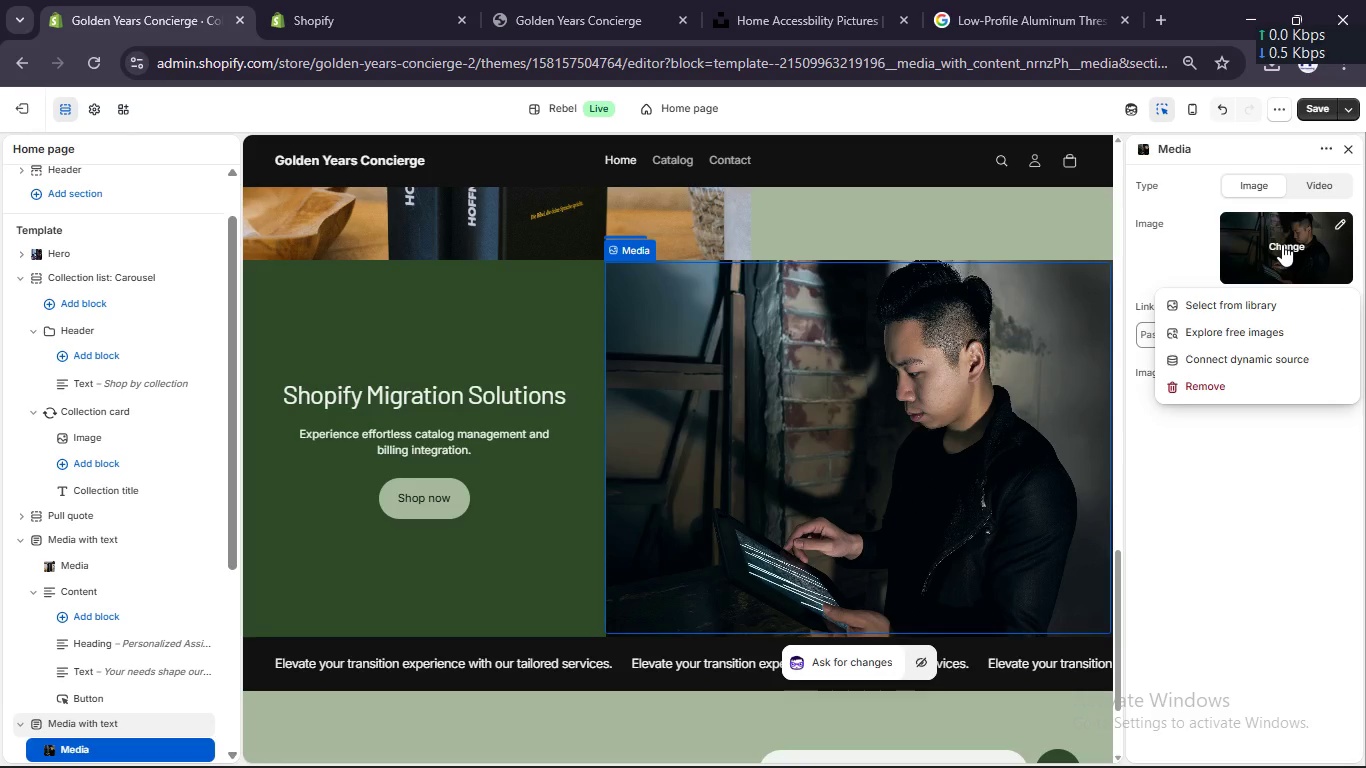 
left_click([1282, 244])
 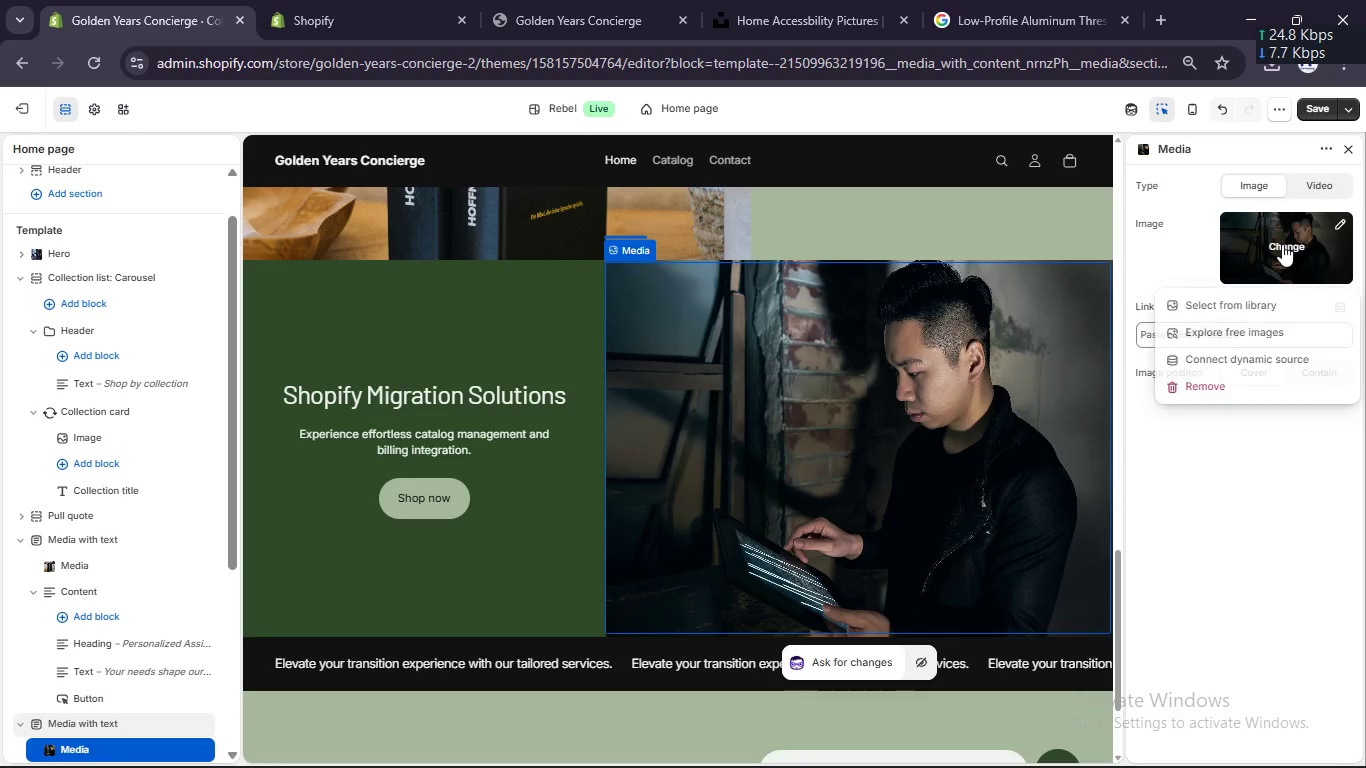 
left_click([1282, 244])
 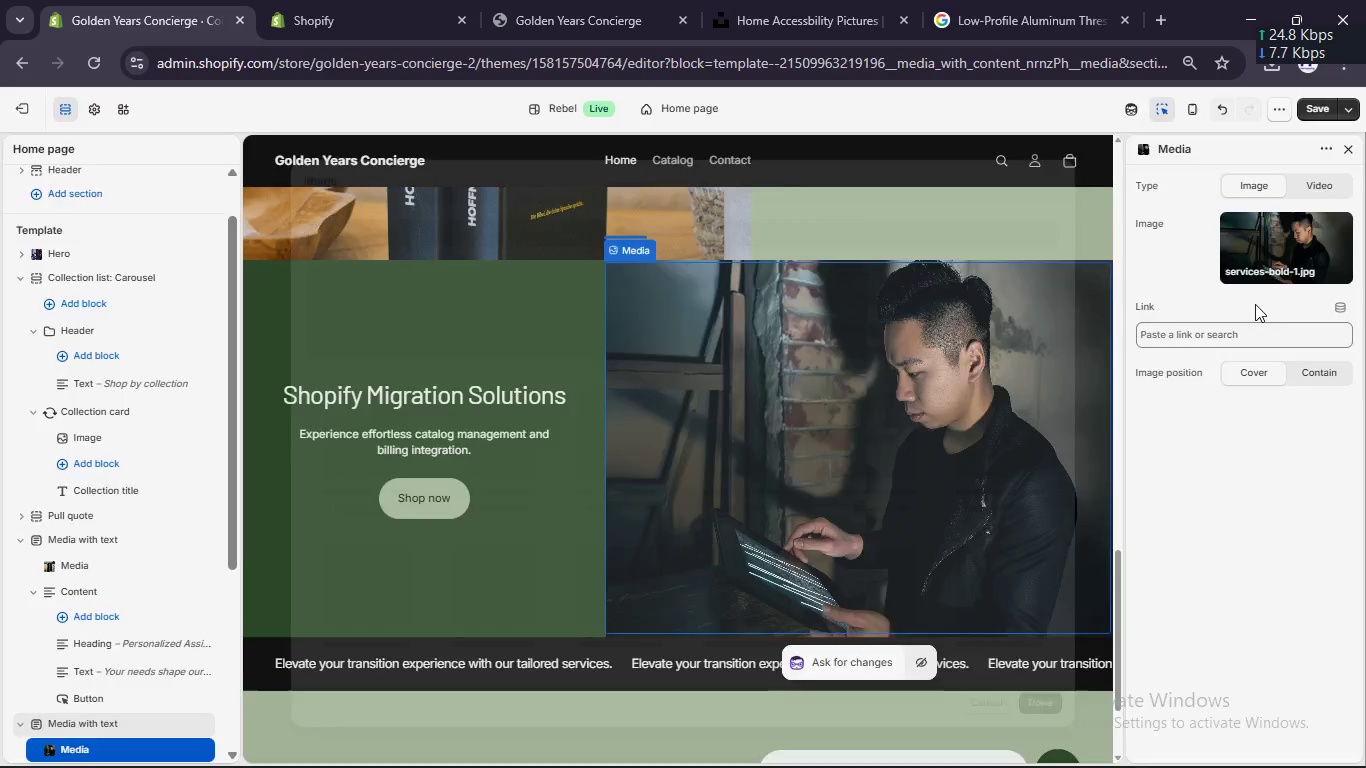 
left_click([1255, 304])
 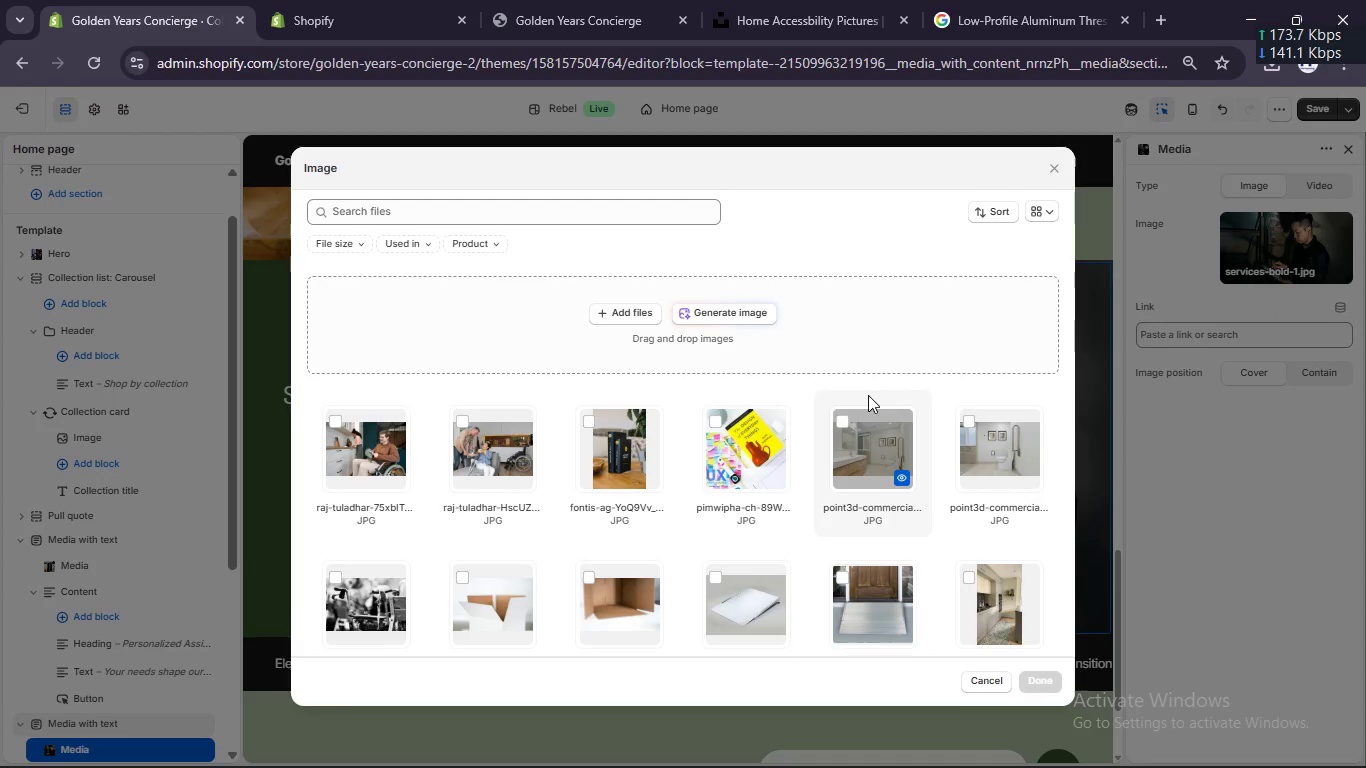 
scroll: coordinate [868, 395], scroll_direction: down, amount: 1.0
 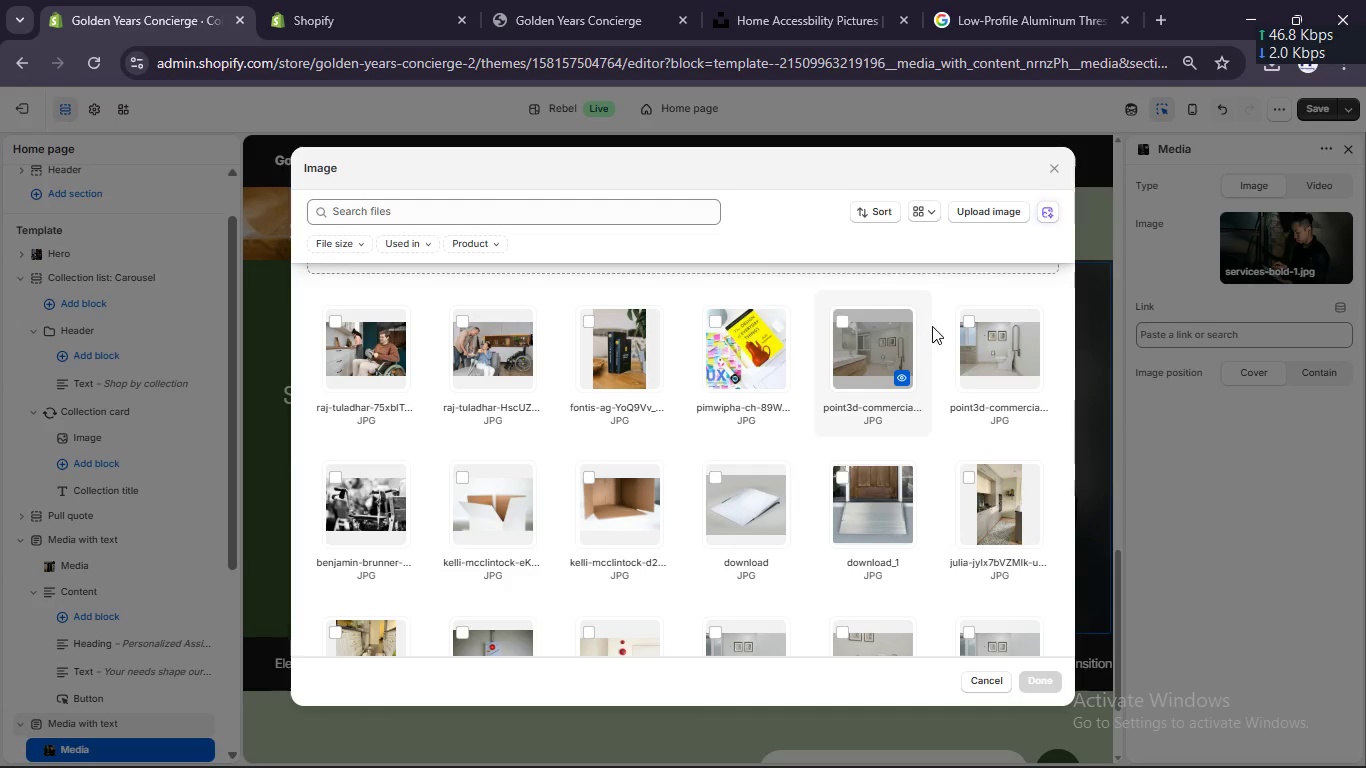 
left_click([835, 315])
 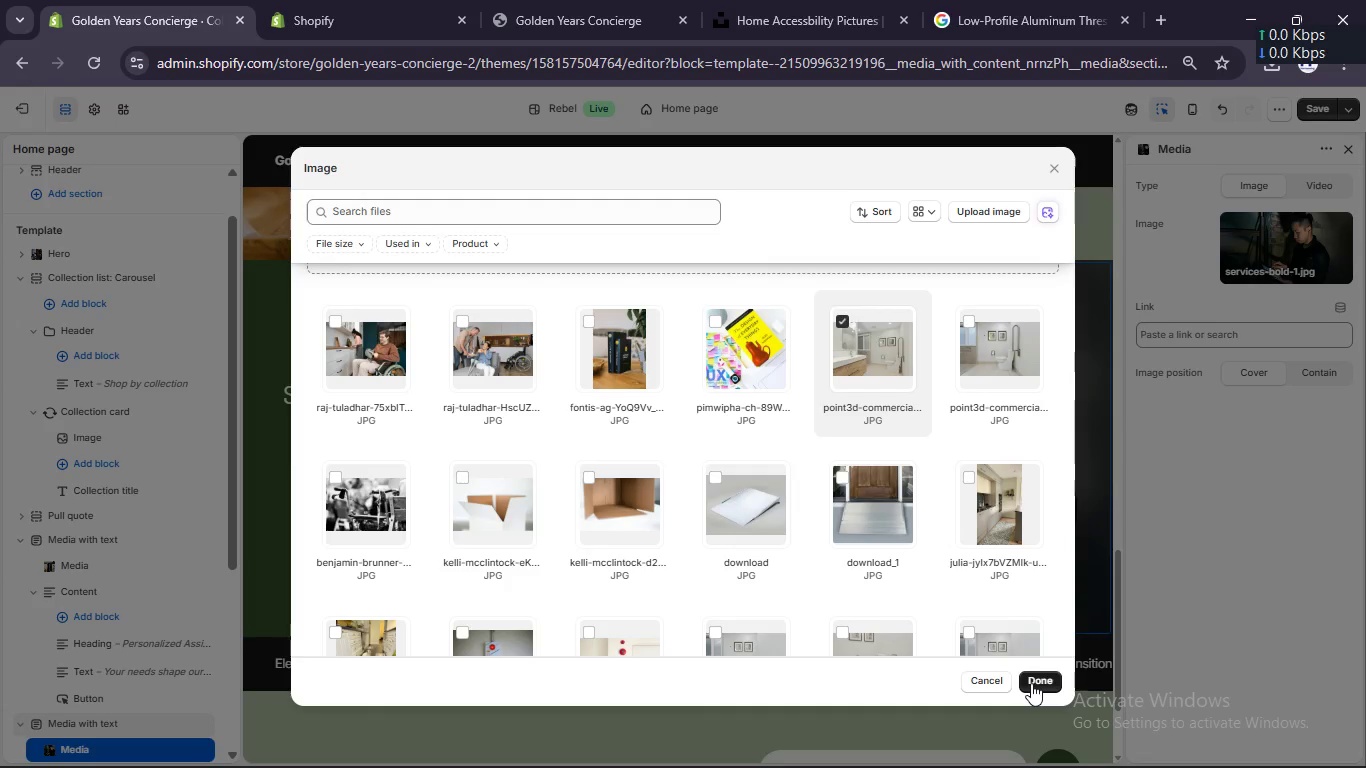 
left_click([1031, 683])
 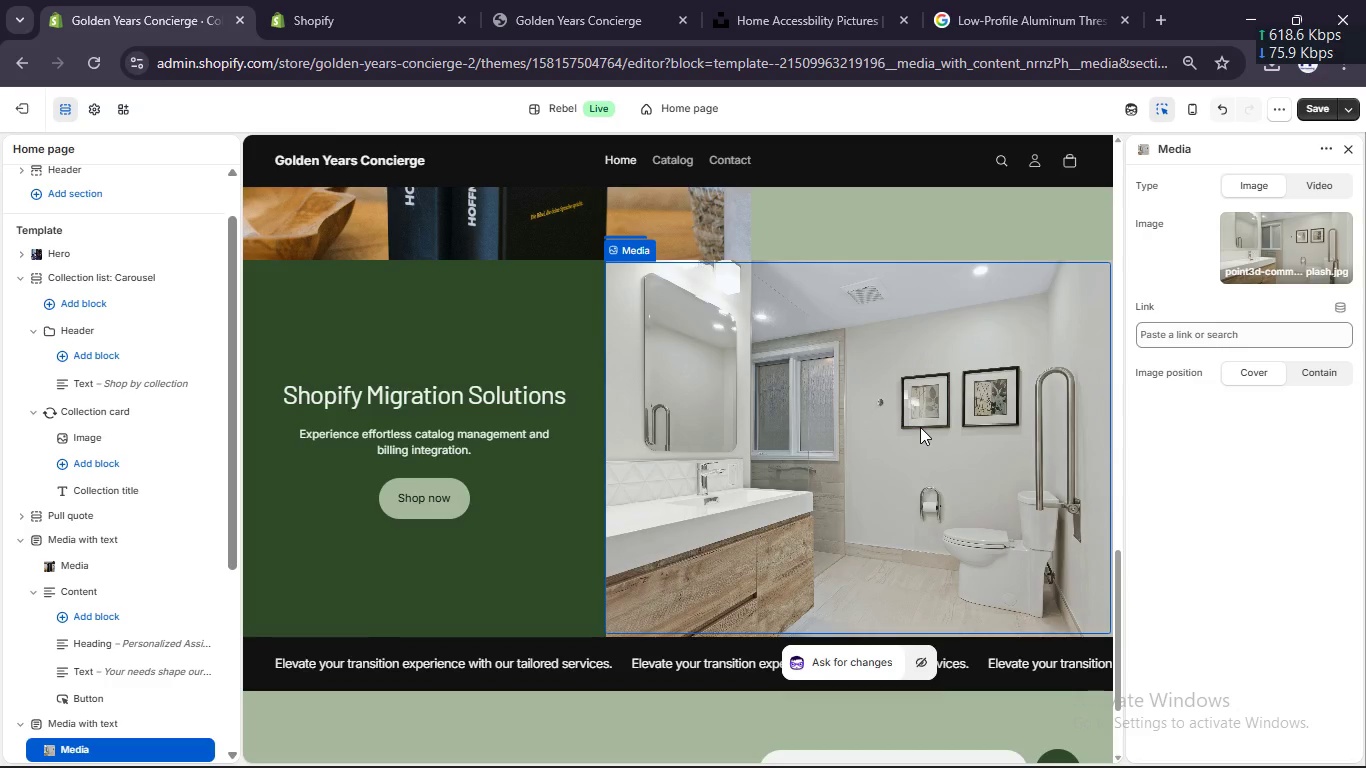 
scroll: coordinate [920, 427], scroll_direction: down, amount: 3.0
 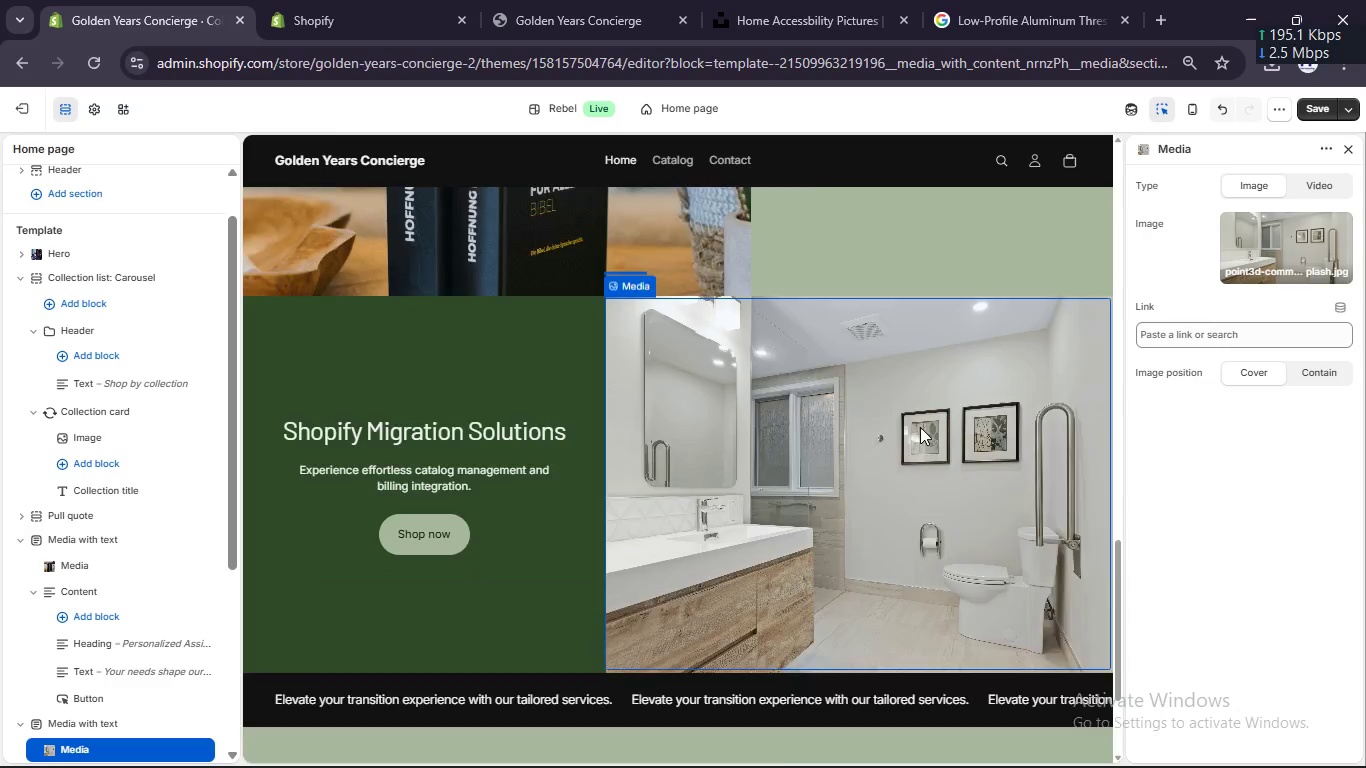 
scroll: coordinate [920, 427], scroll_direction: up, amount: 3.0
 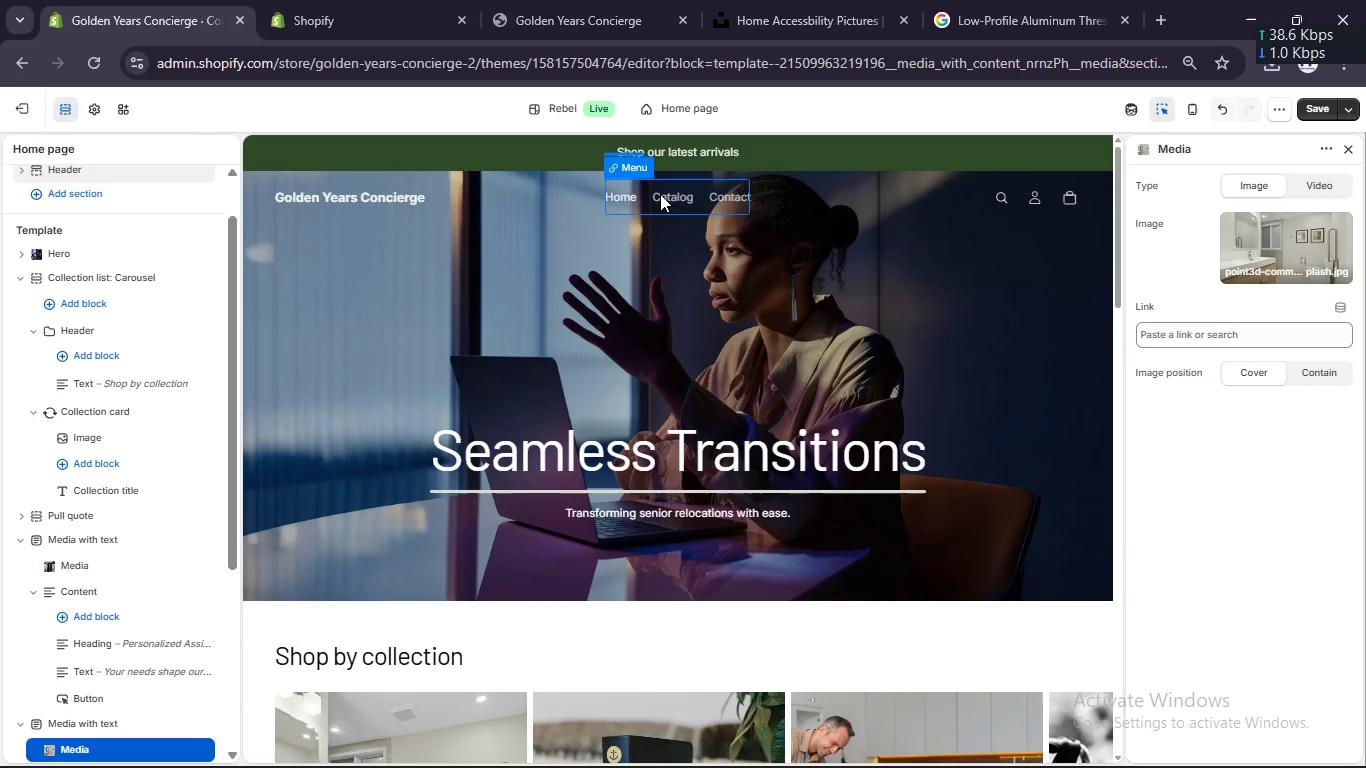 
wait(5.12)
 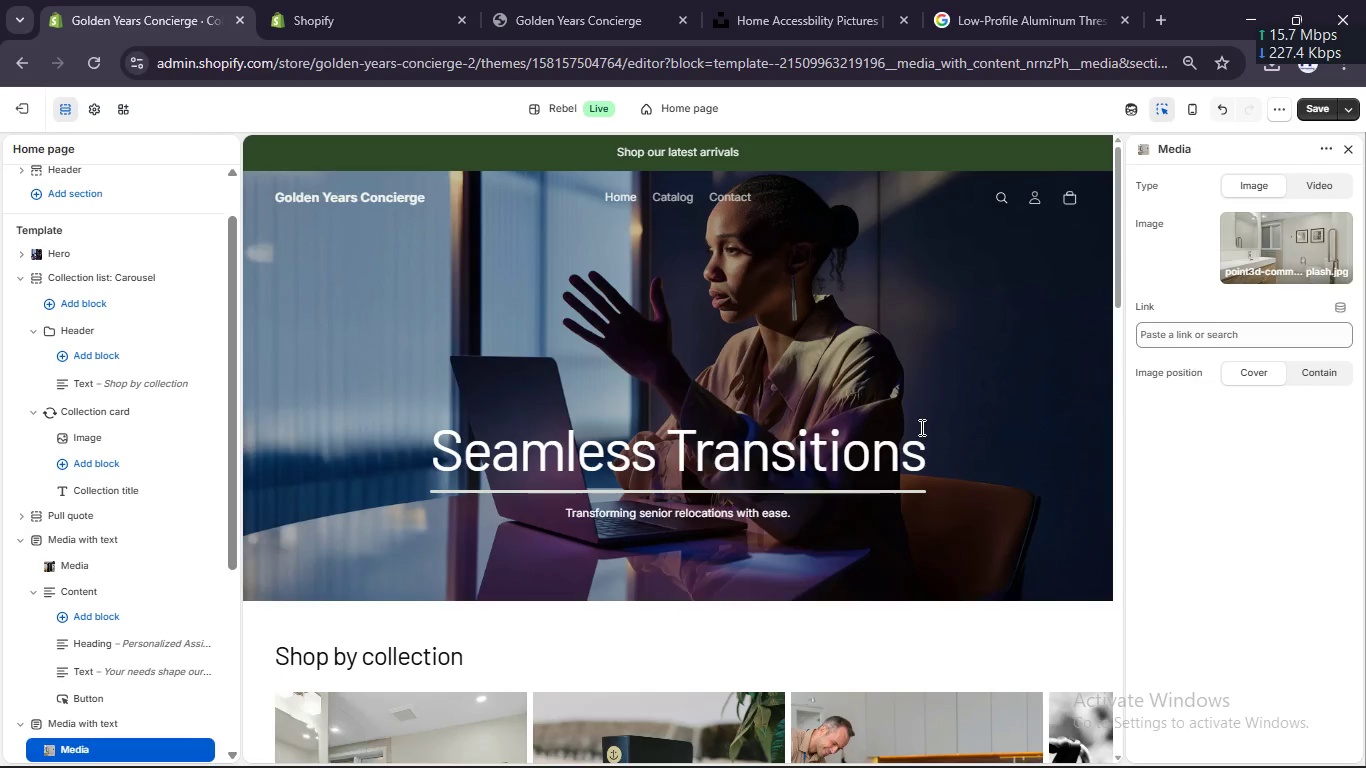 
double_click([673, 197])
 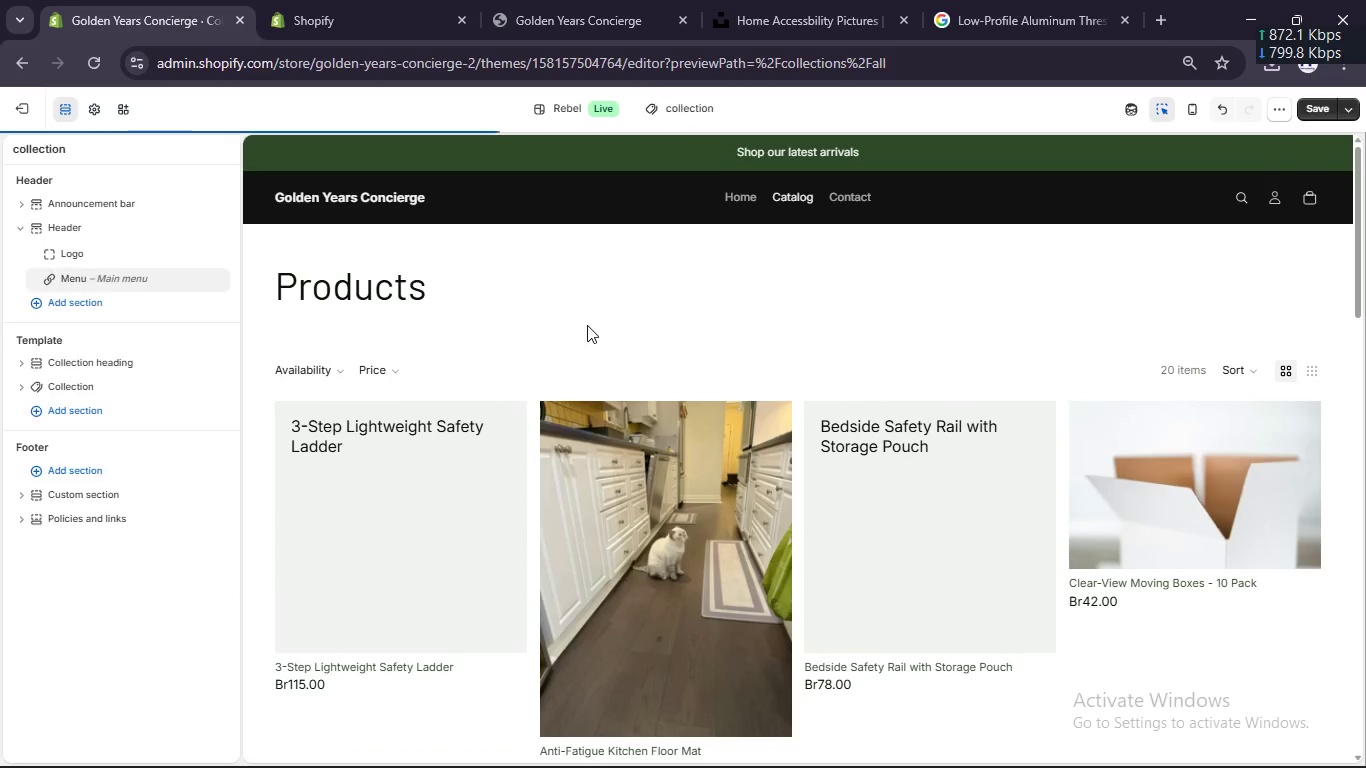 
scroll: coordinate [587, 325], scroll_direction: down, amount: 1.0
 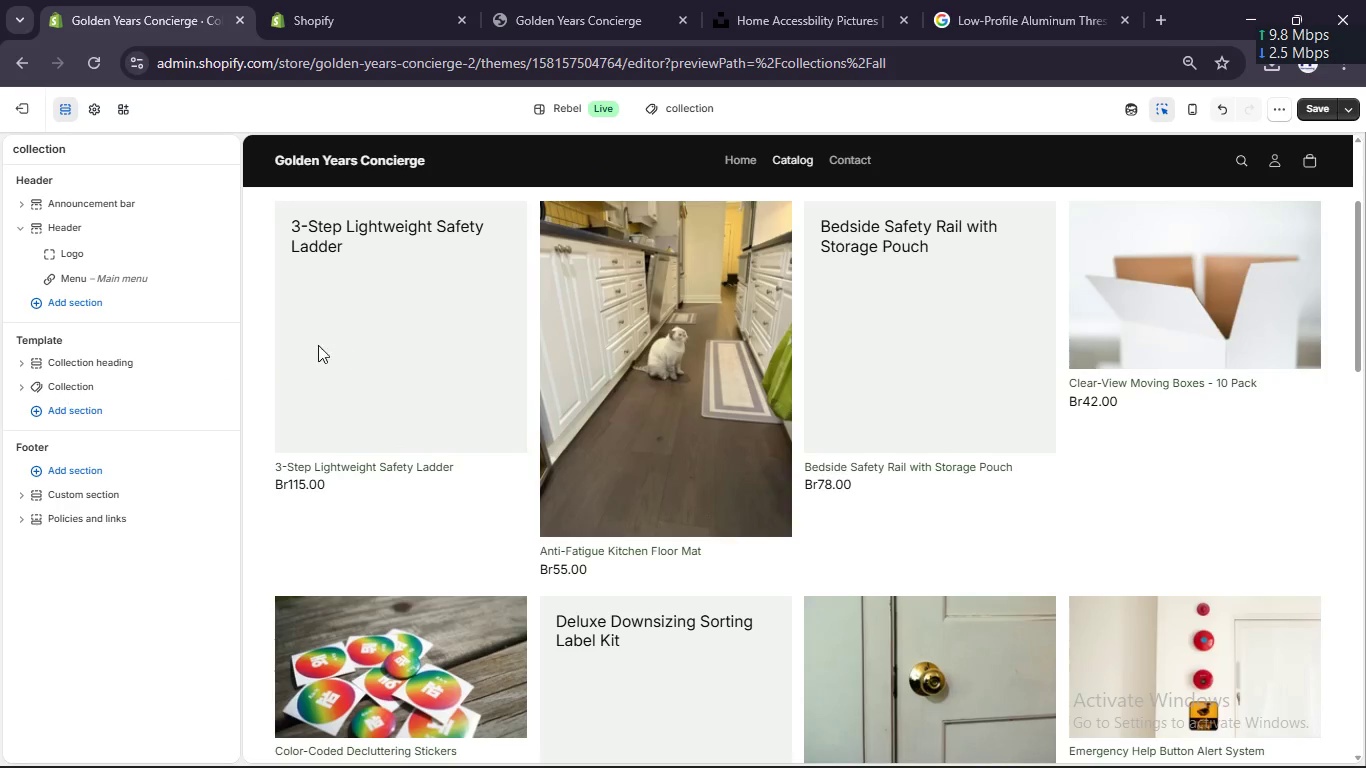 
wait(5.35)
 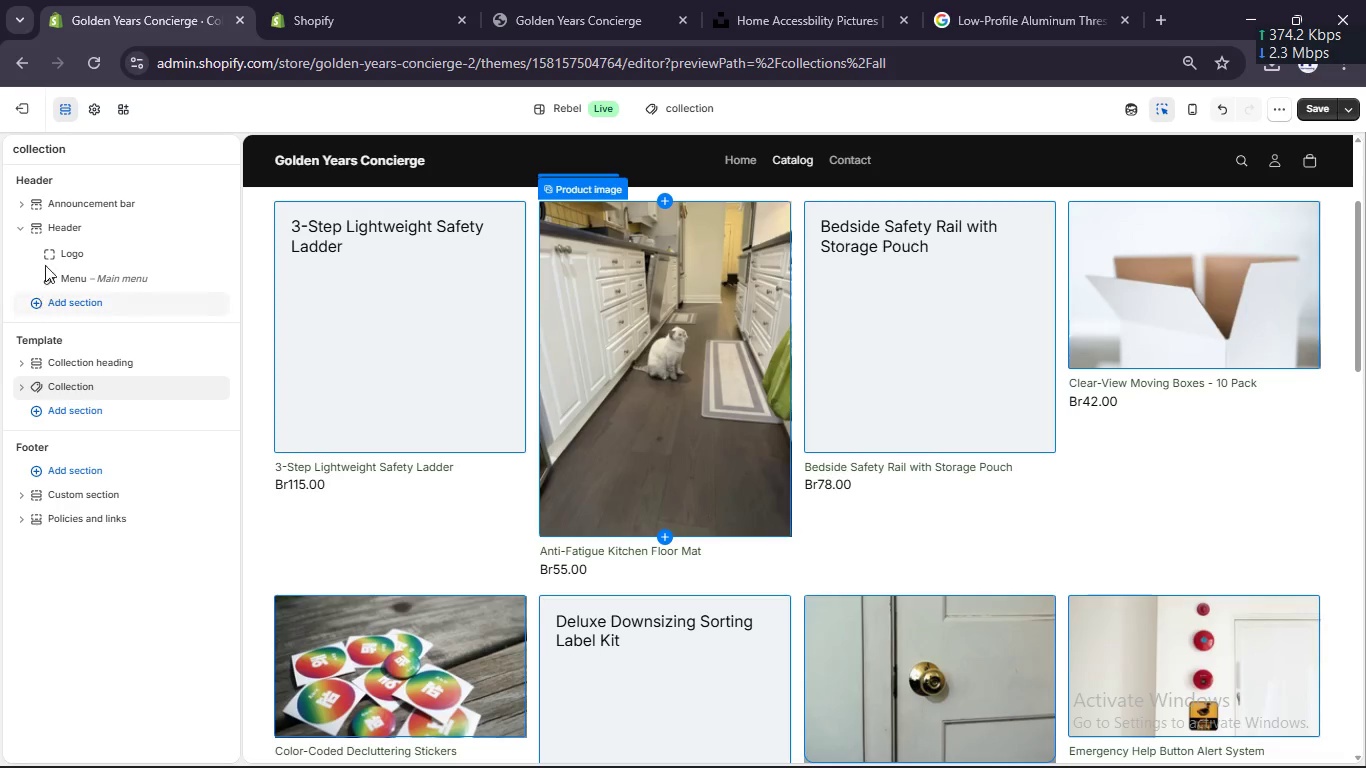 
left_click([25, 387])
 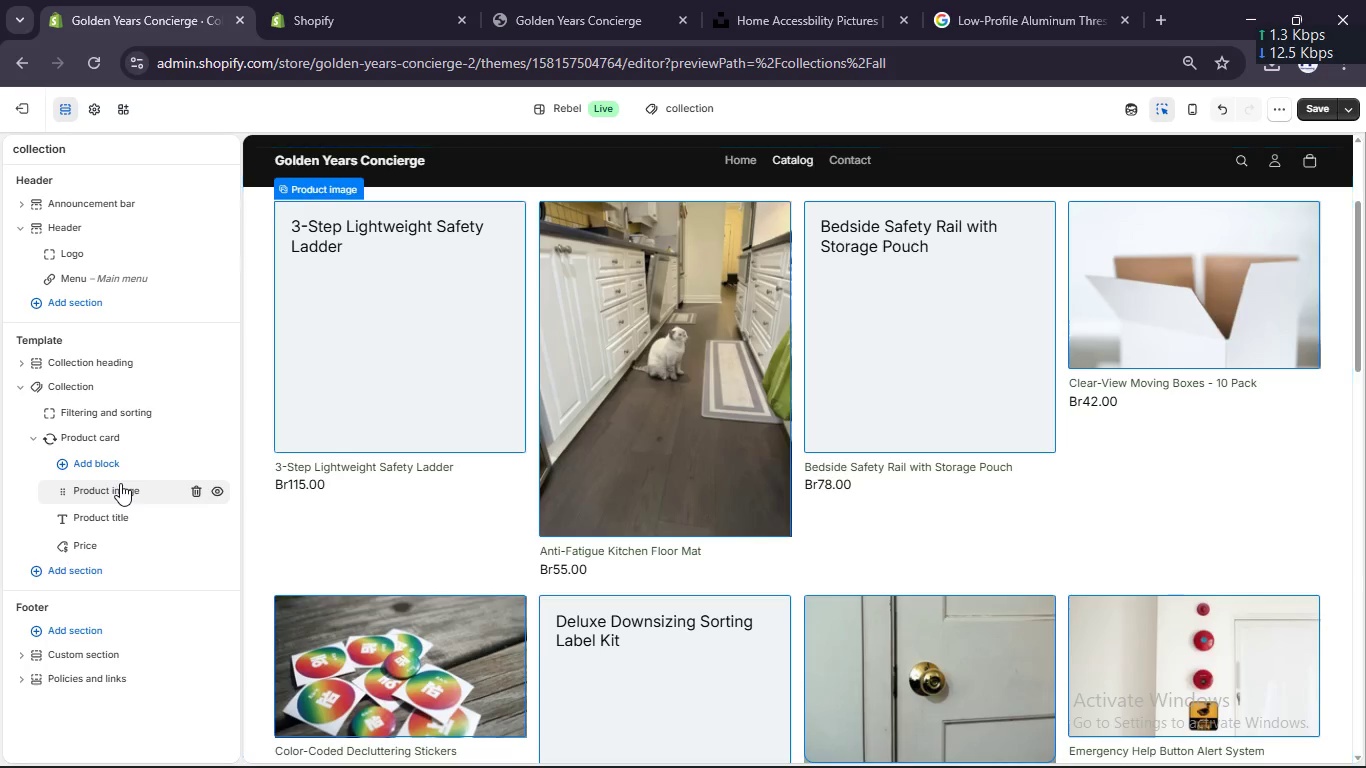 
left_click([120, 483])
 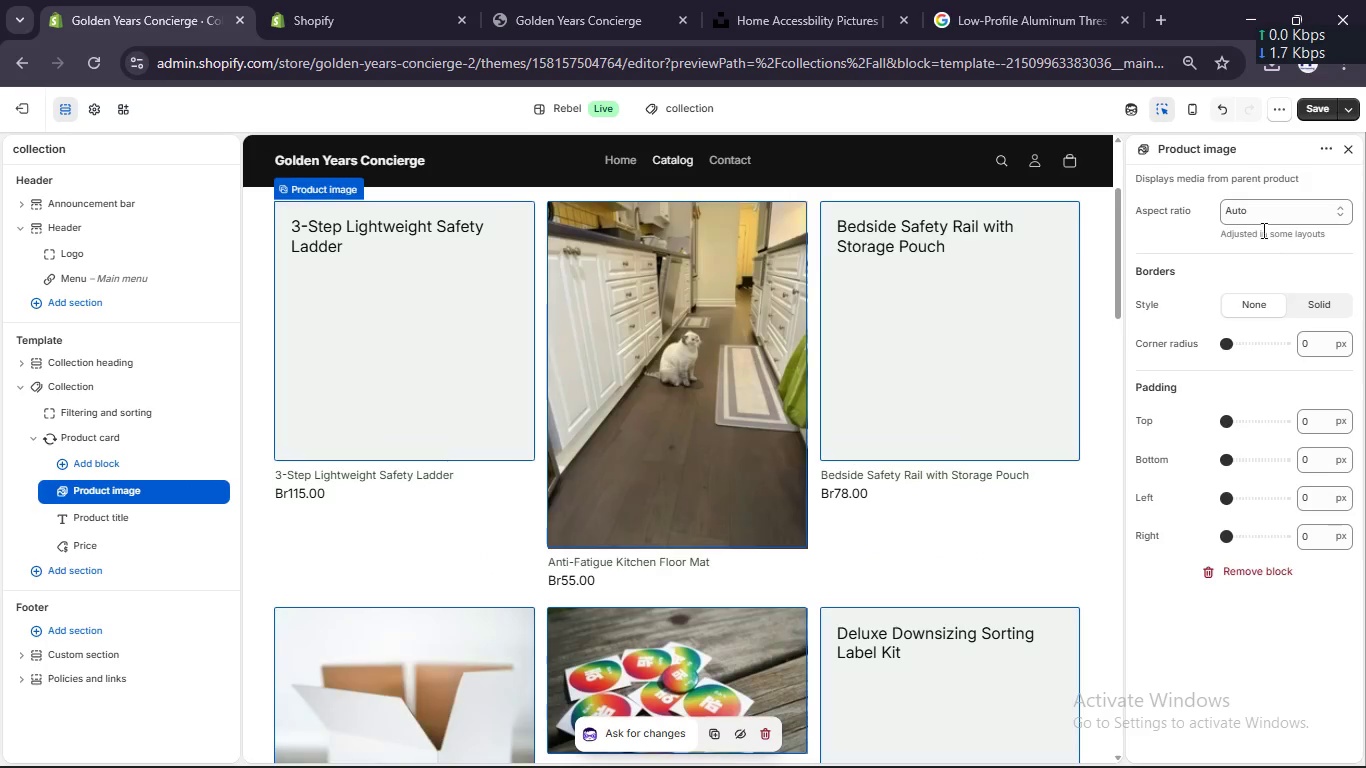 
left_click([1262, 216])
 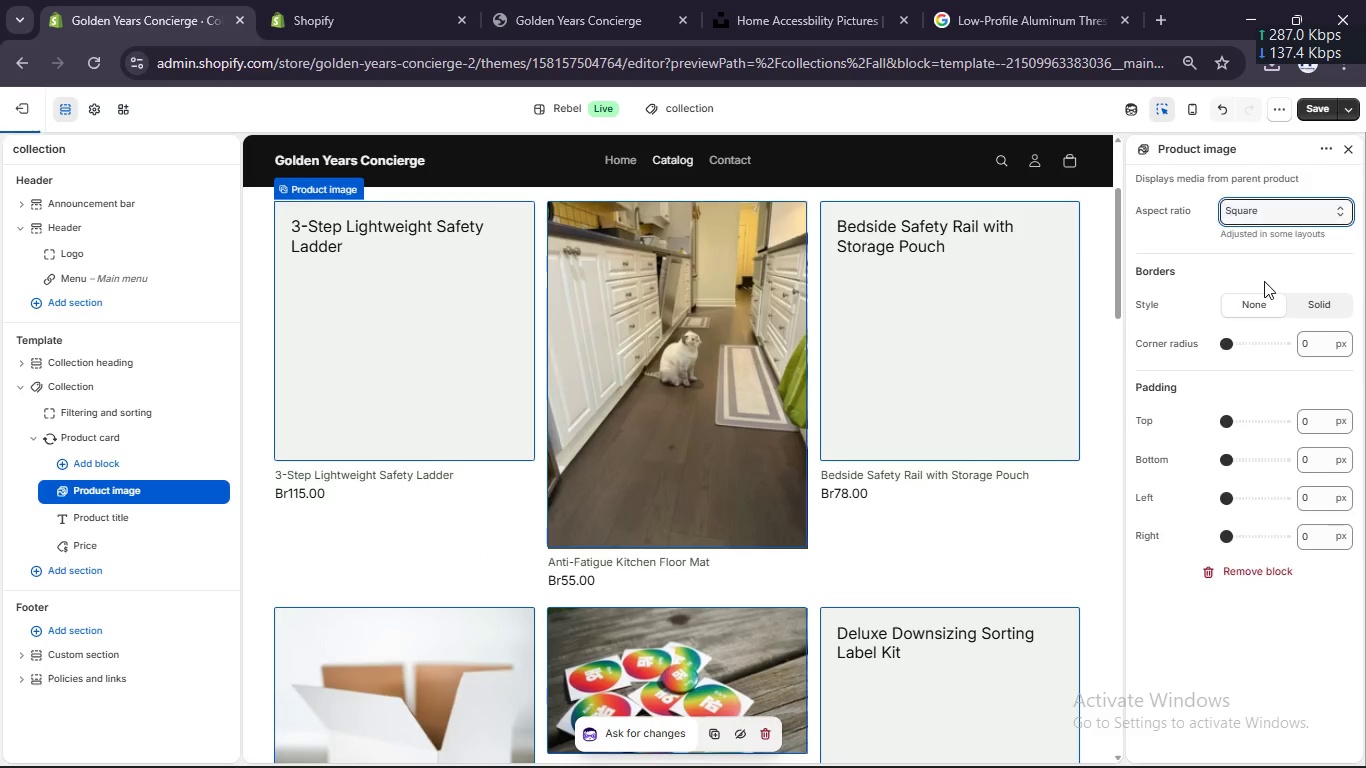 
left_click([1264, 281])
 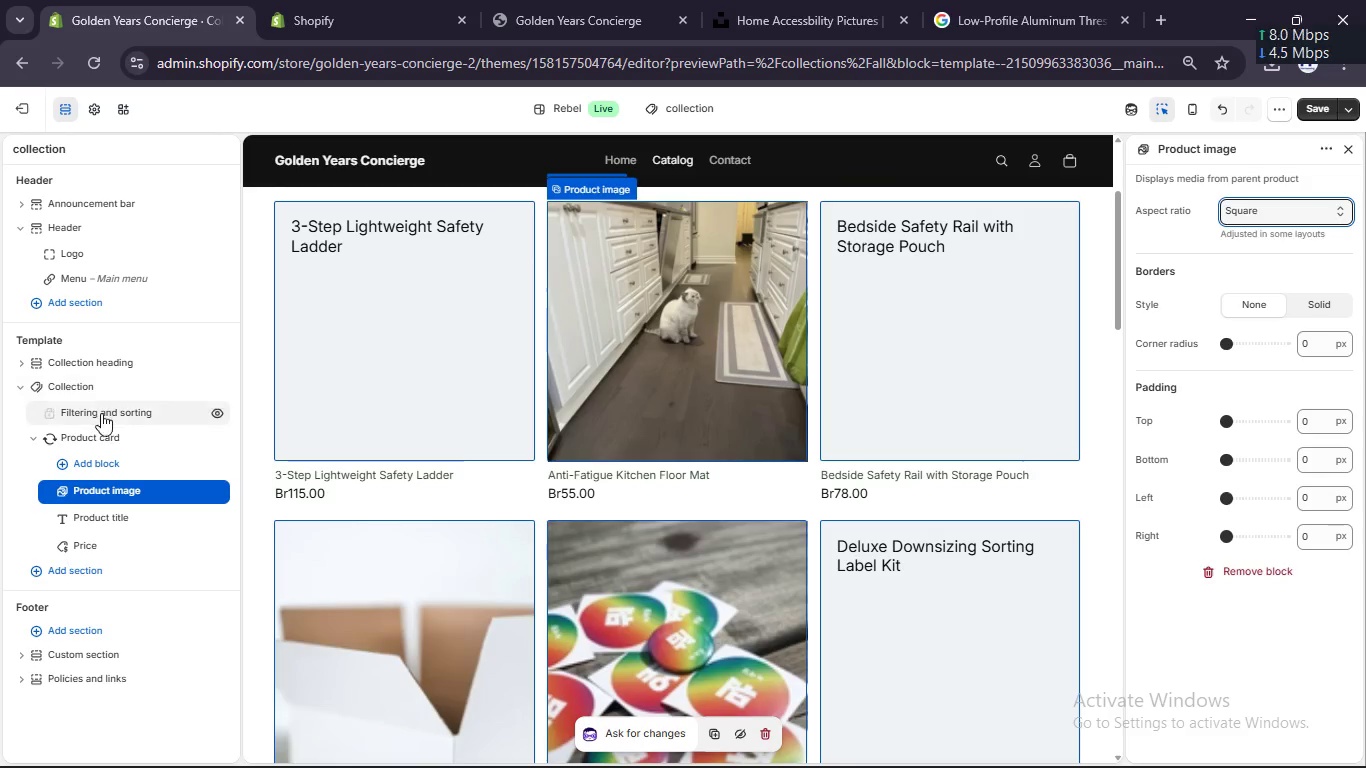 
left_click([106, 433])
 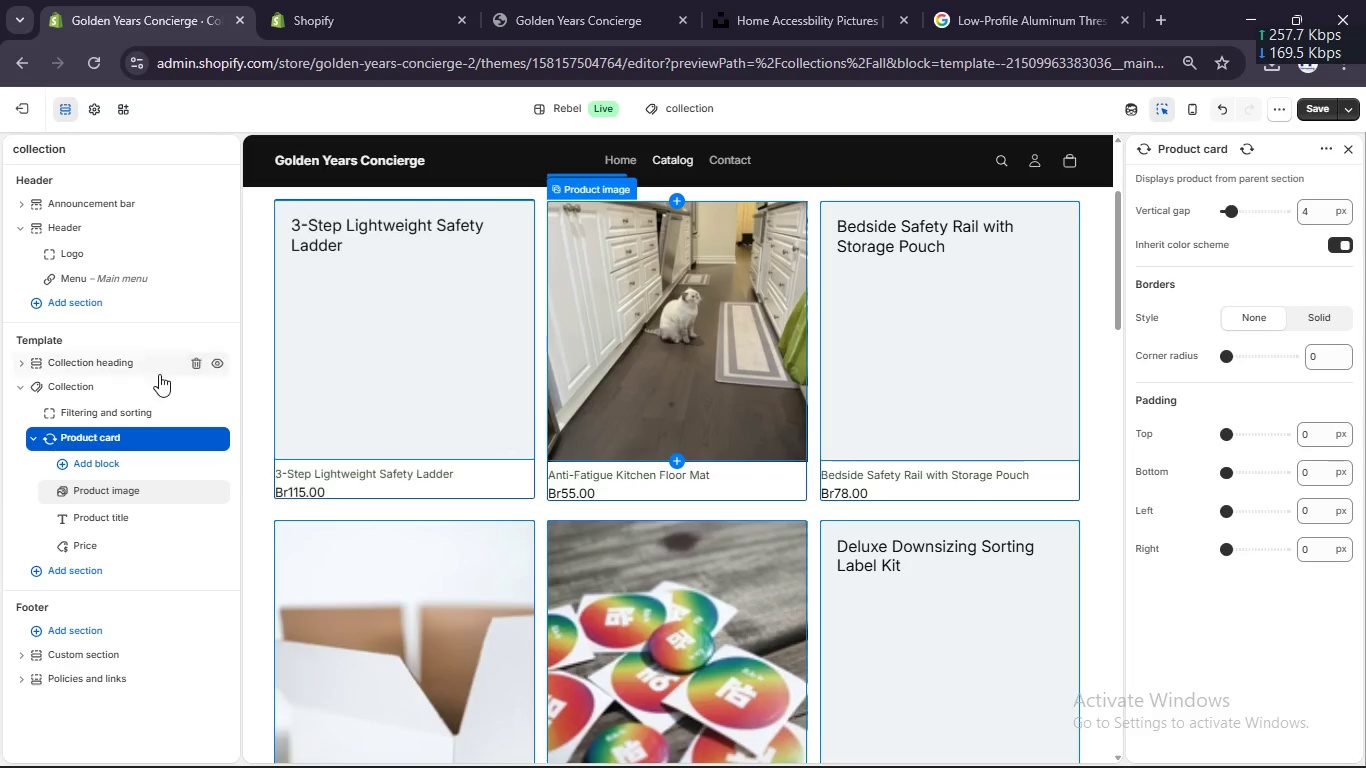 
left_click([113, 382])
 